 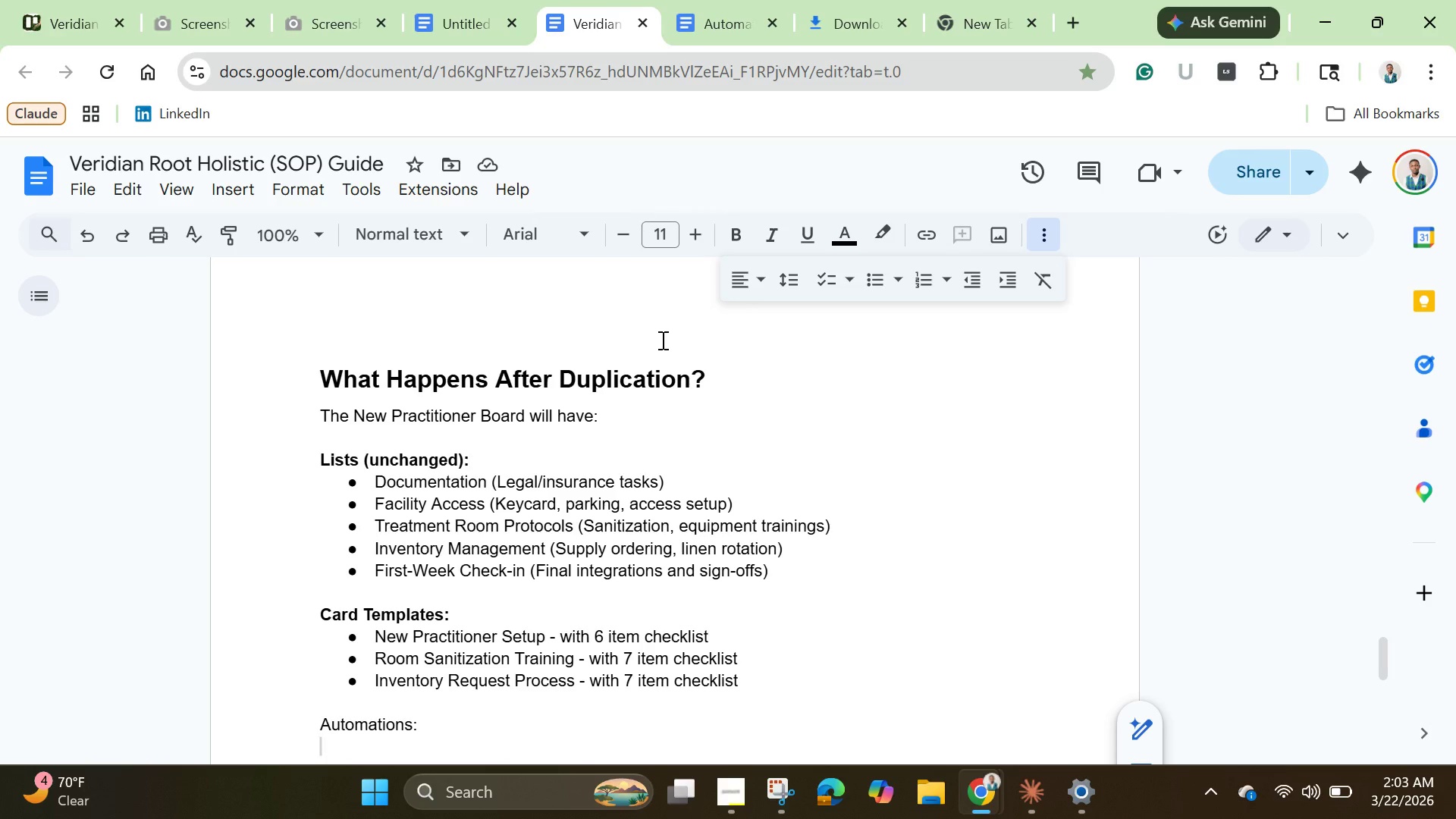 
scroll: coordinate [674, 522], scroll_direction: down, amount: 1.0
 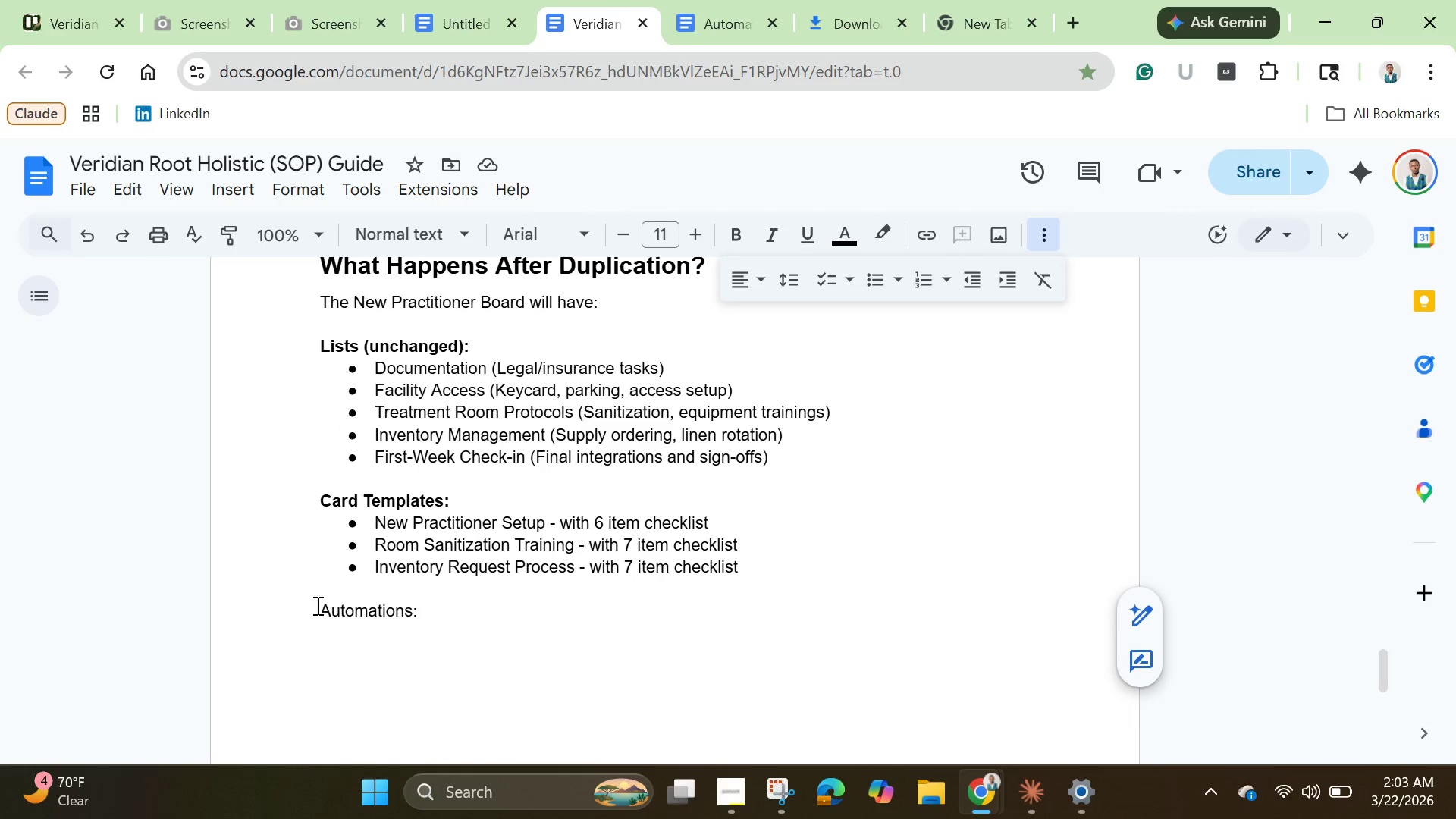 
left_click_drag(start_coordinate=[316, 605], to_coordinate=[417, 615])
 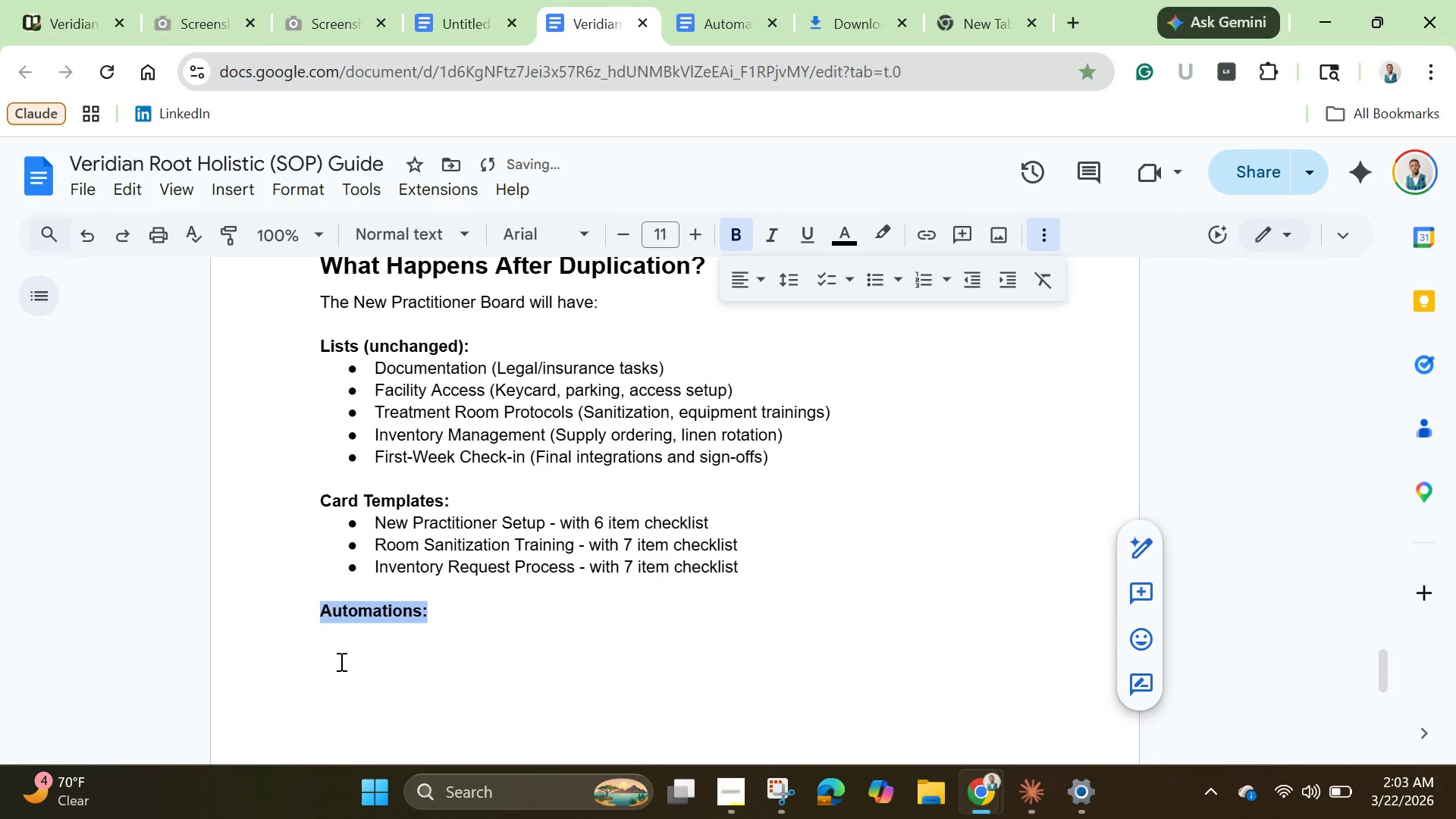 
left_click([341, 660])
 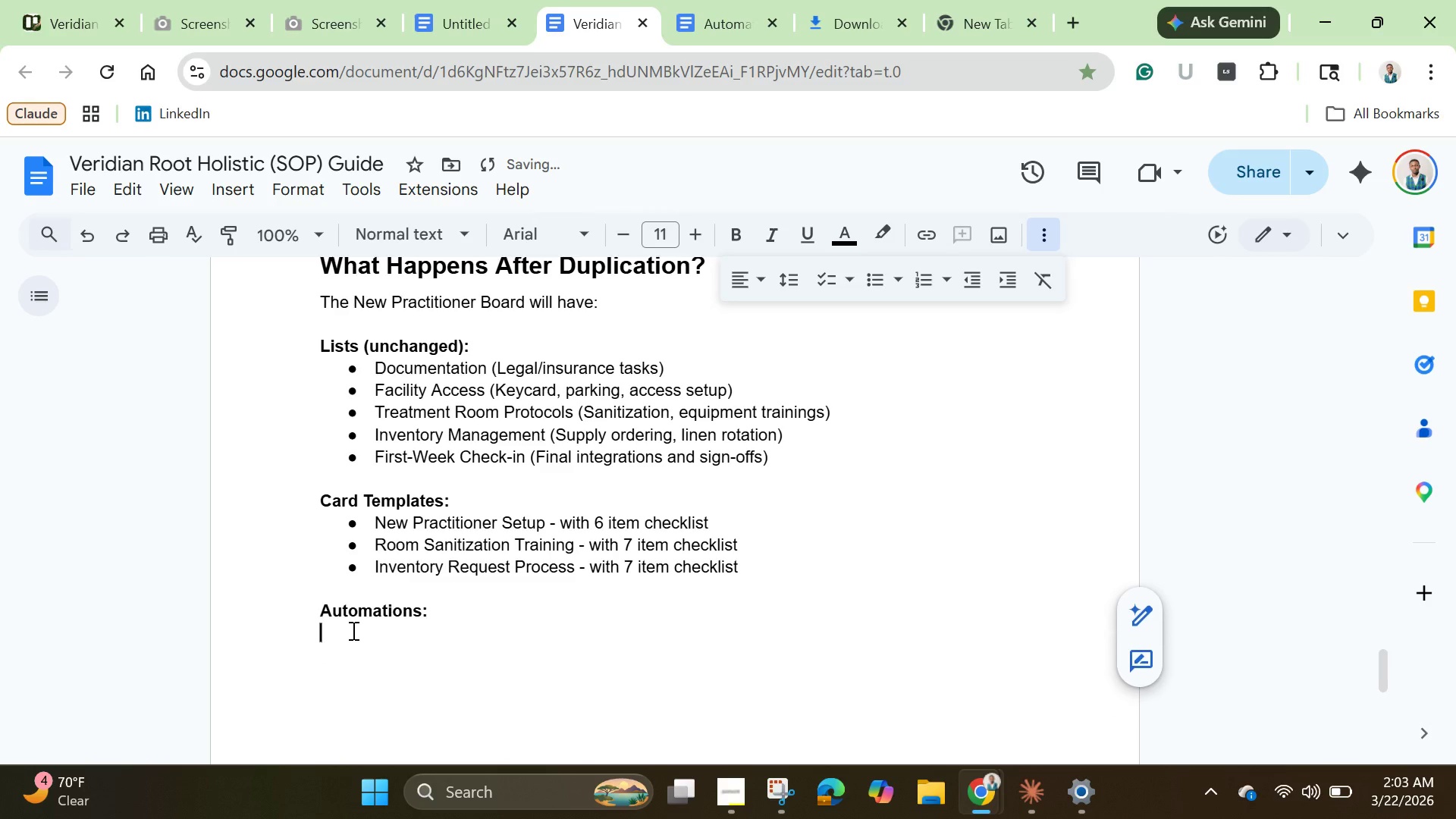 
left_click([352, 630])
 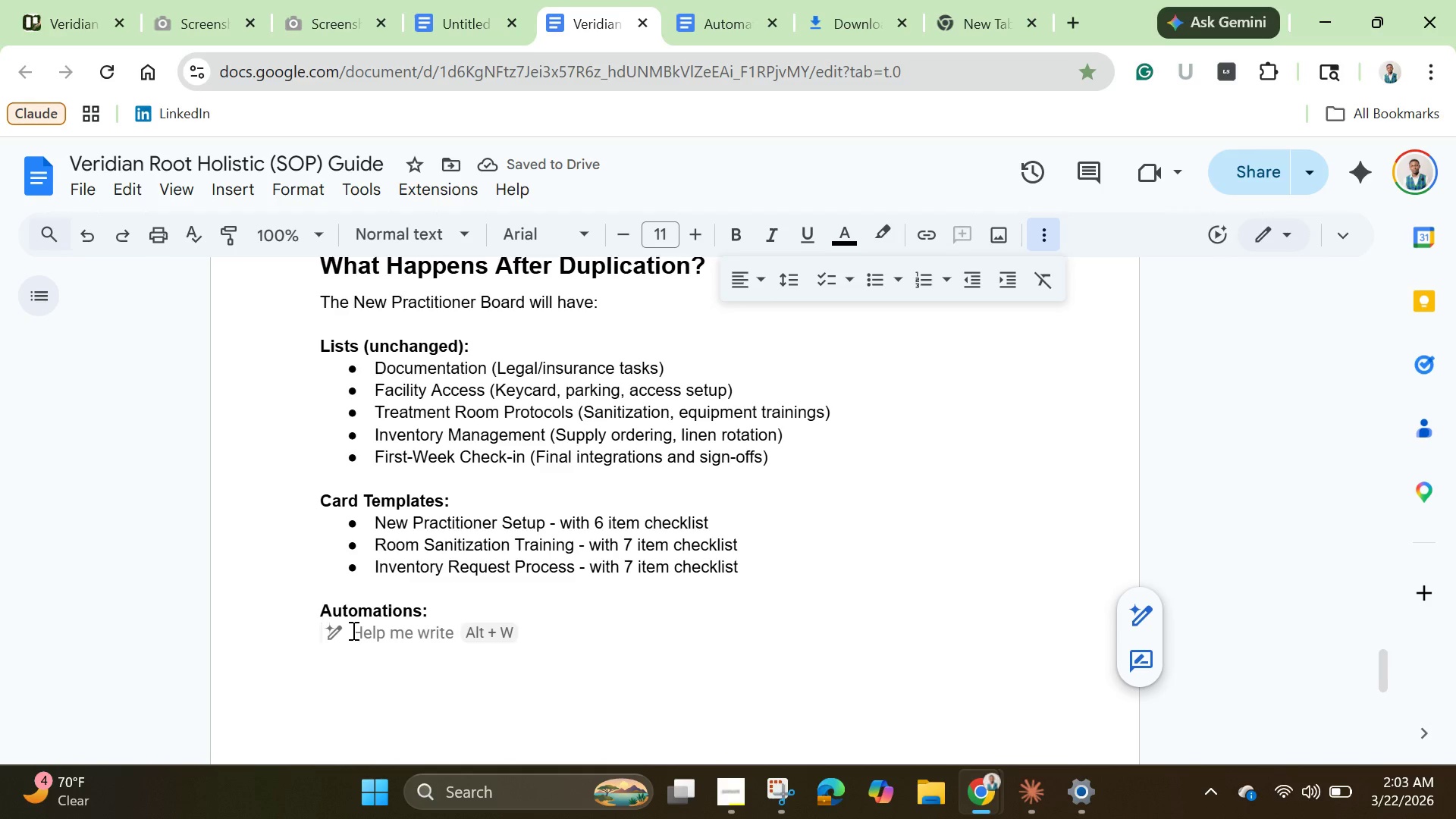 
type(1. When a care)
key(Backspace)
type(d )
 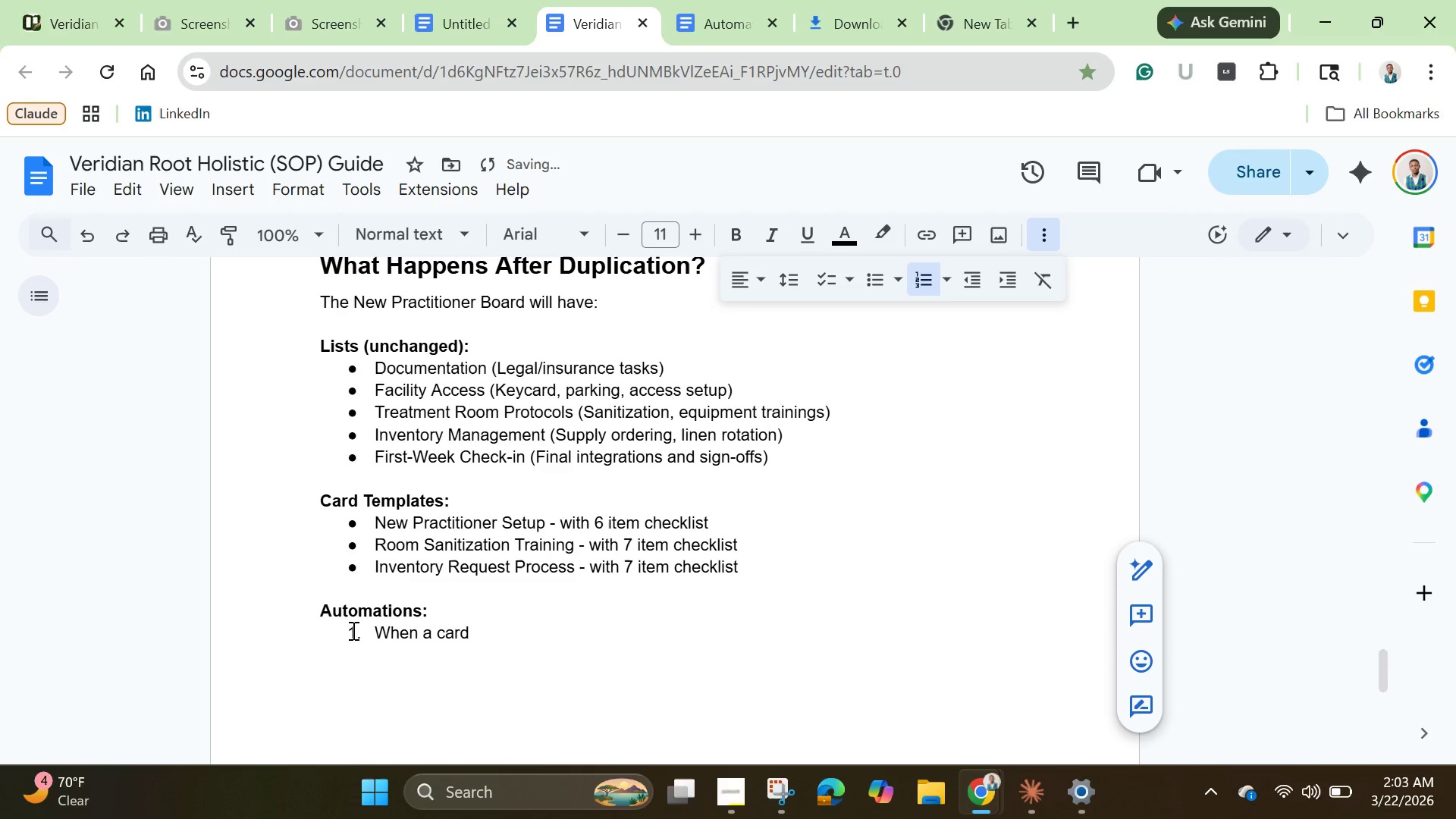 
wait(6.73)
 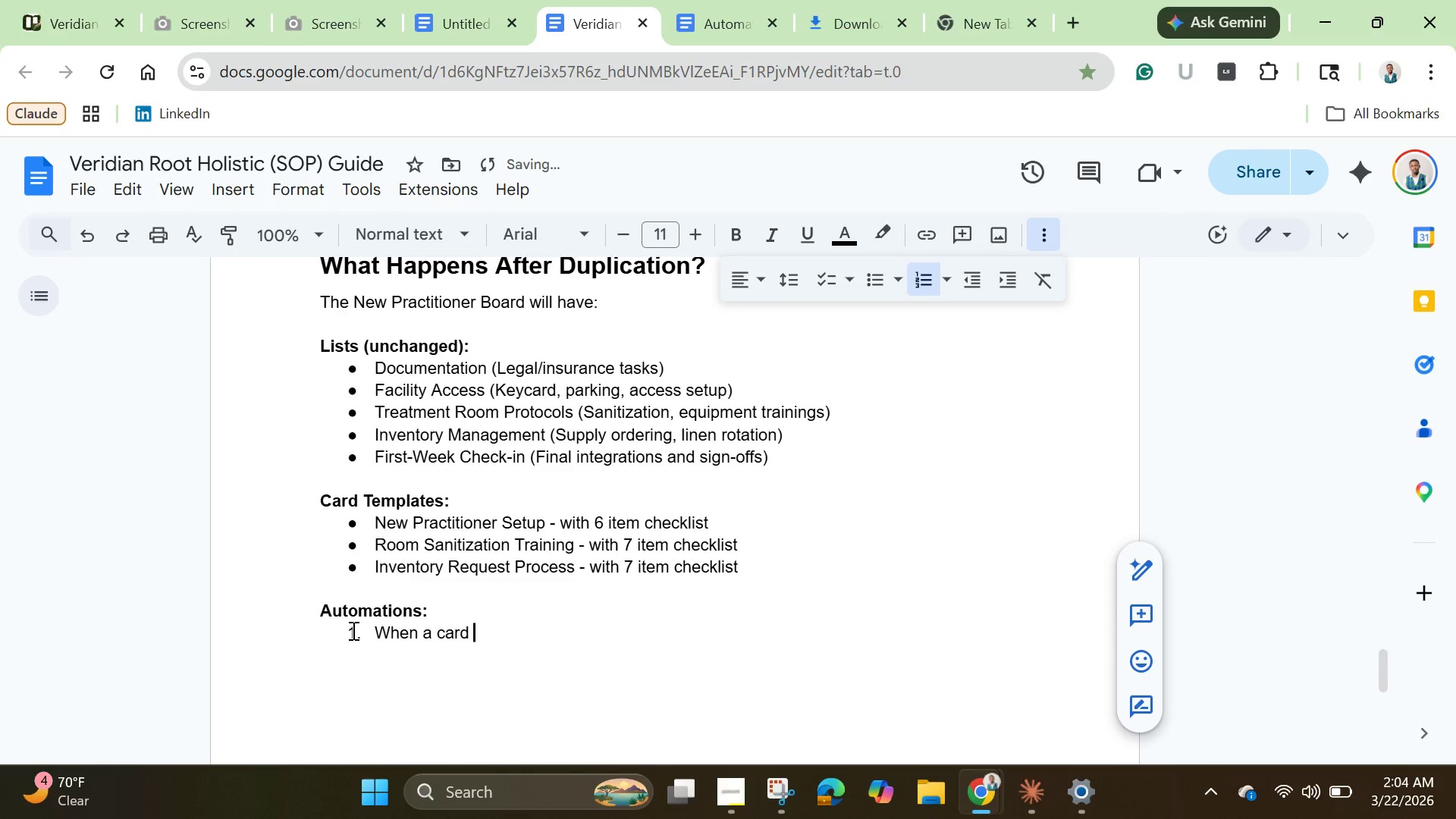 
type(moves to "Faci)
 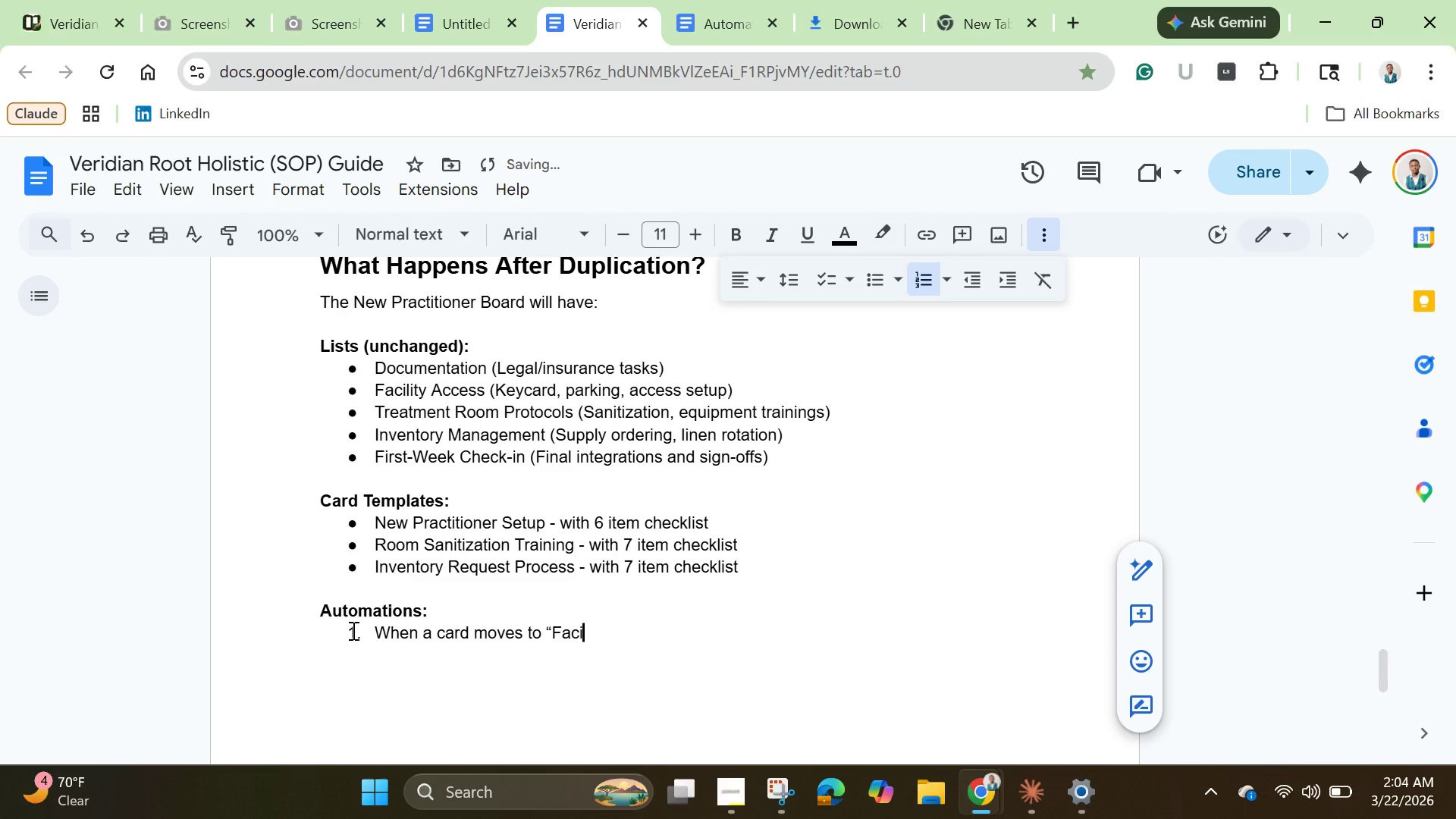 
type(lity Access" > Adds "Urgent )
key(Backspace)
type(" label -)
key(Backspace)
type(+ Sets 48 hour due date.)
 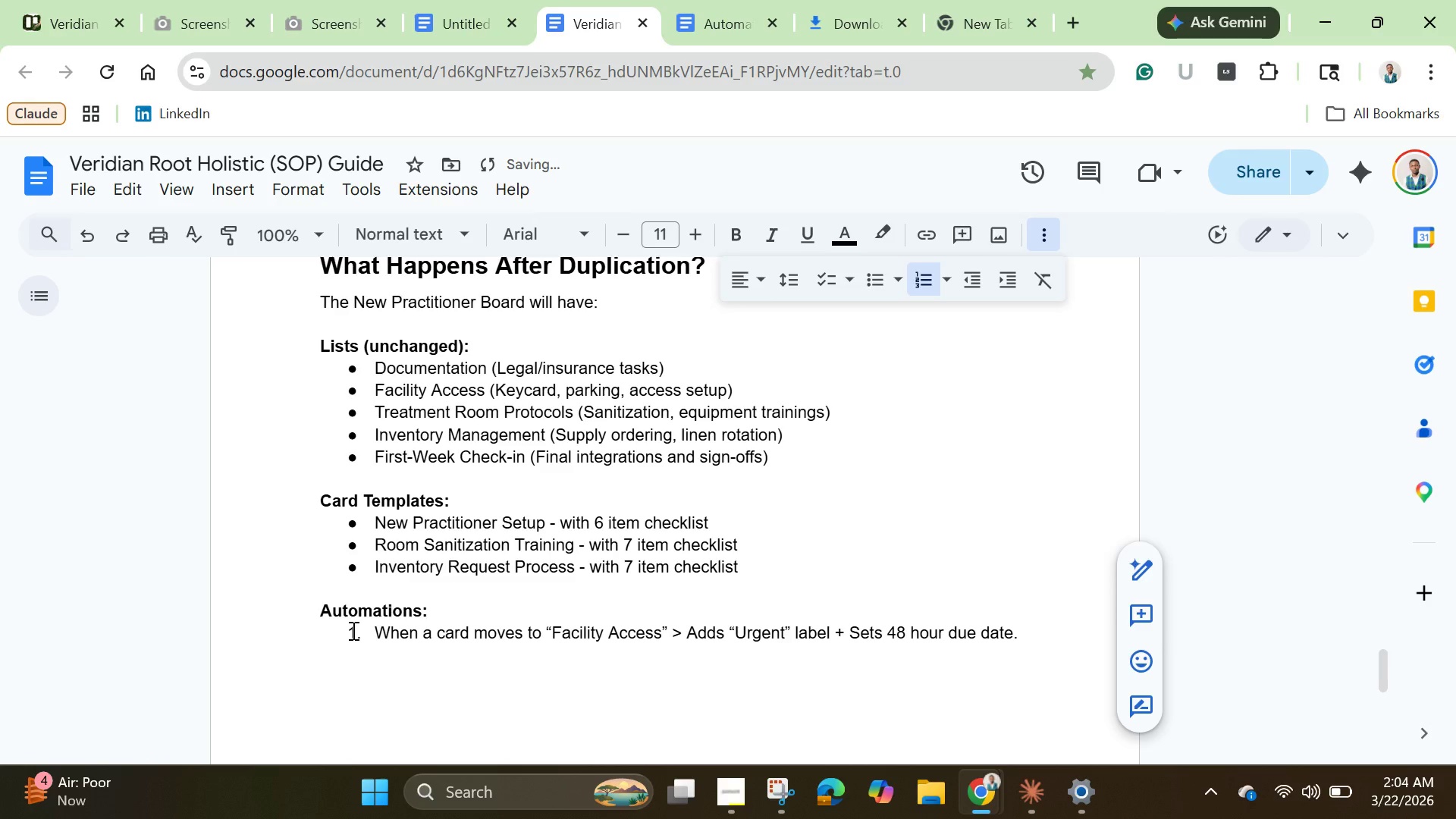 
key(Enter)
 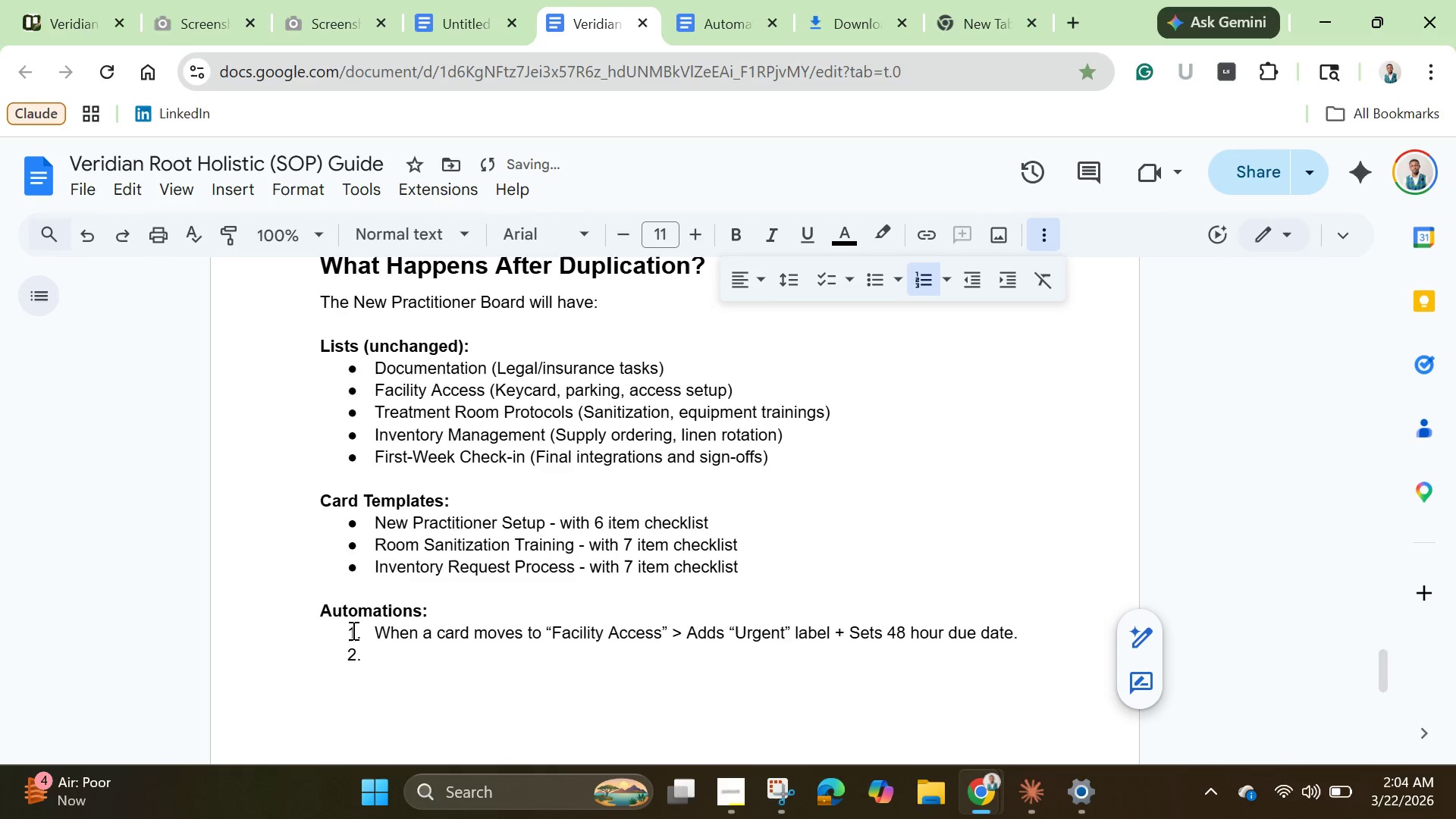 
type(When )
 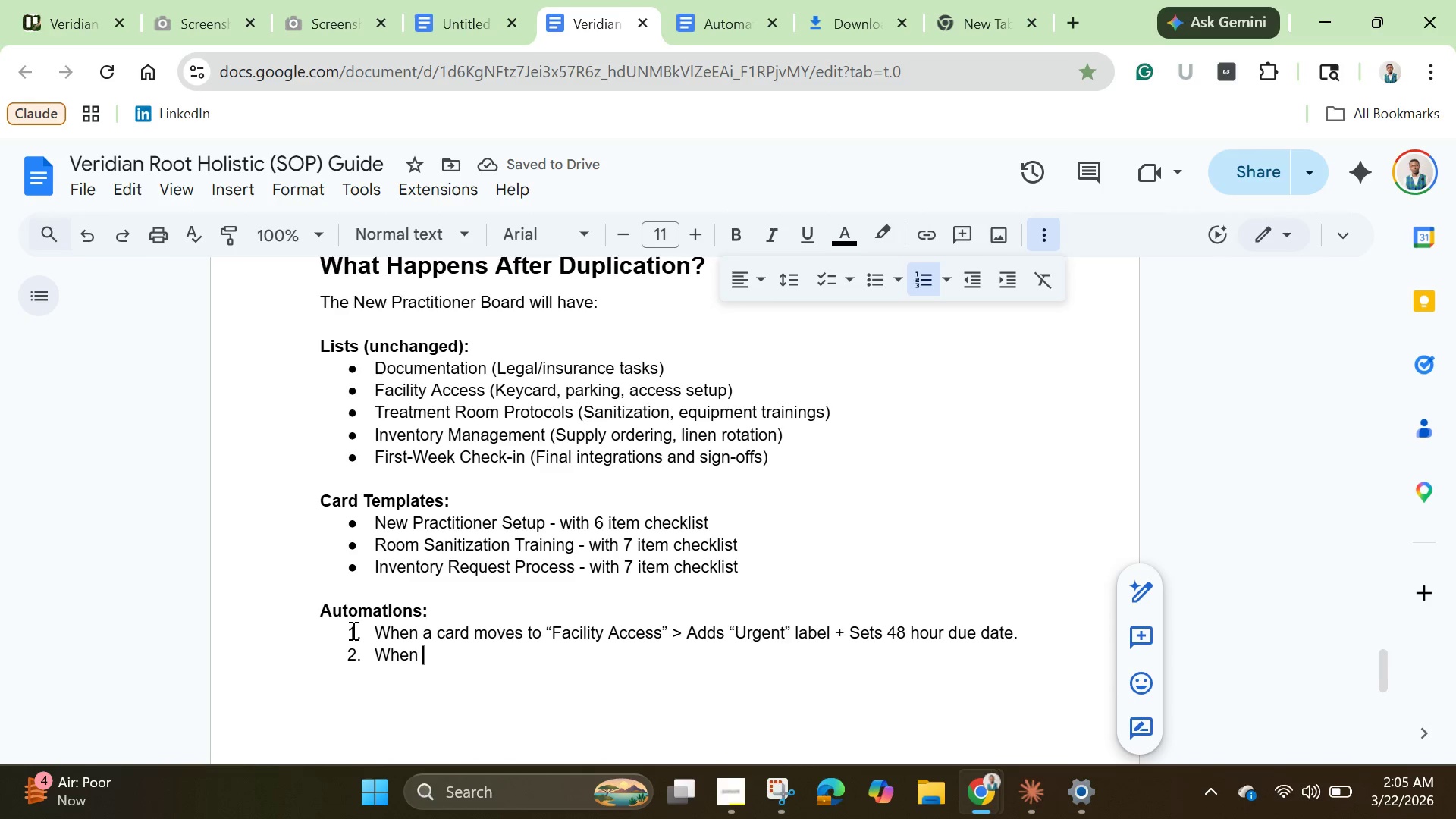 
type(all )
 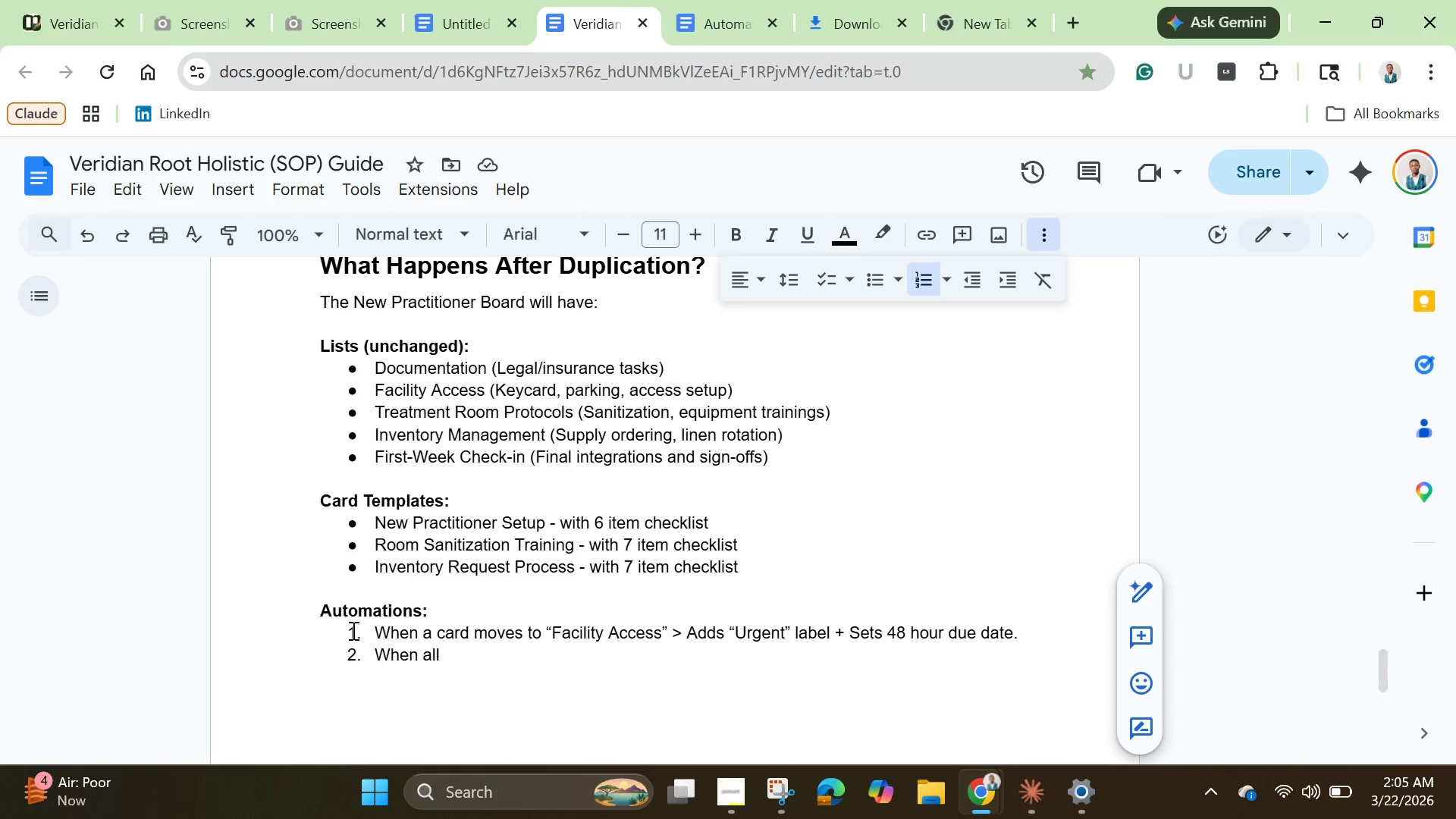 
wait(12.33)
 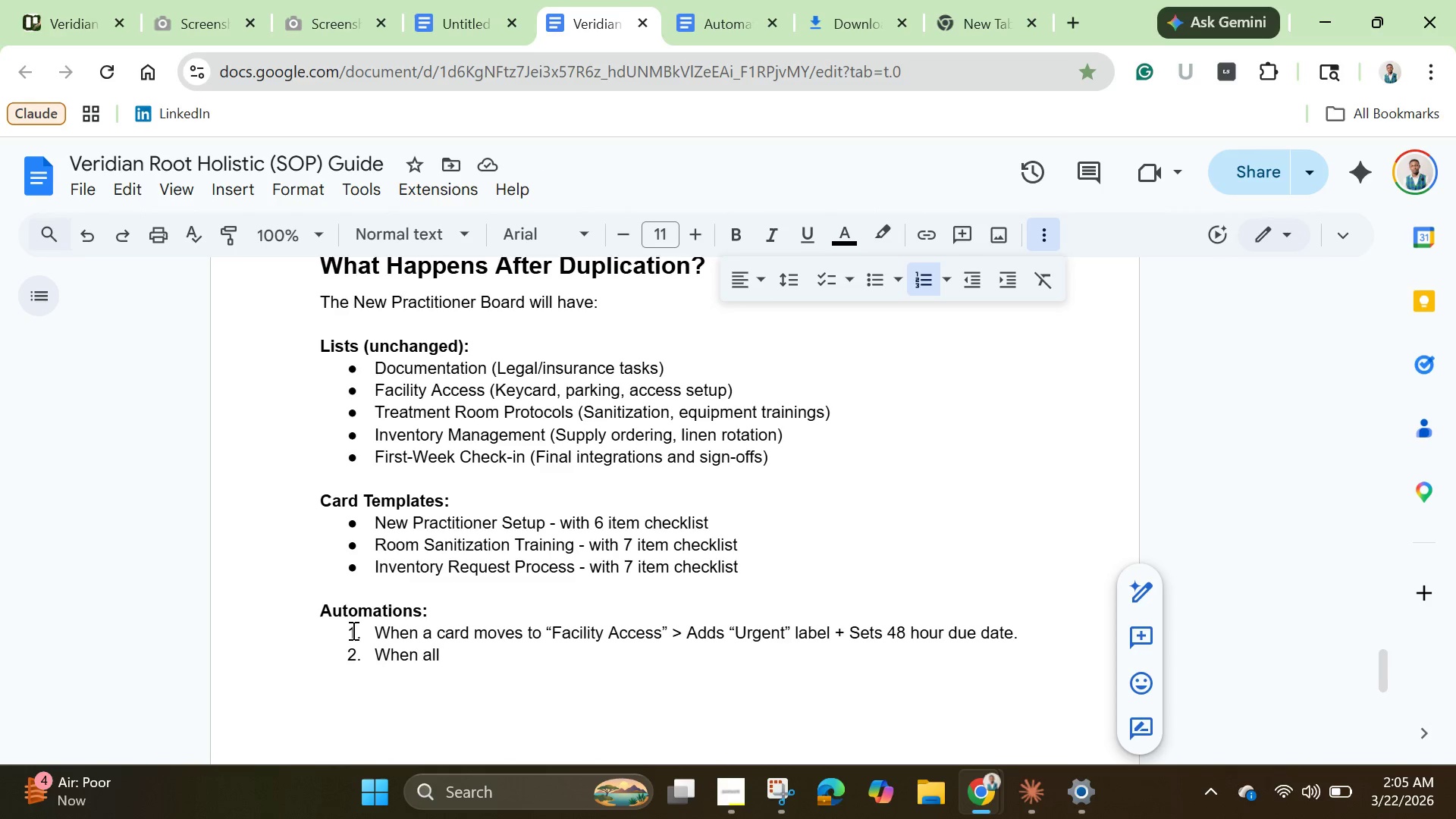 
type(checklist )
key(Backspace)
type(s are complete )
key(Backspace)
type(d )
 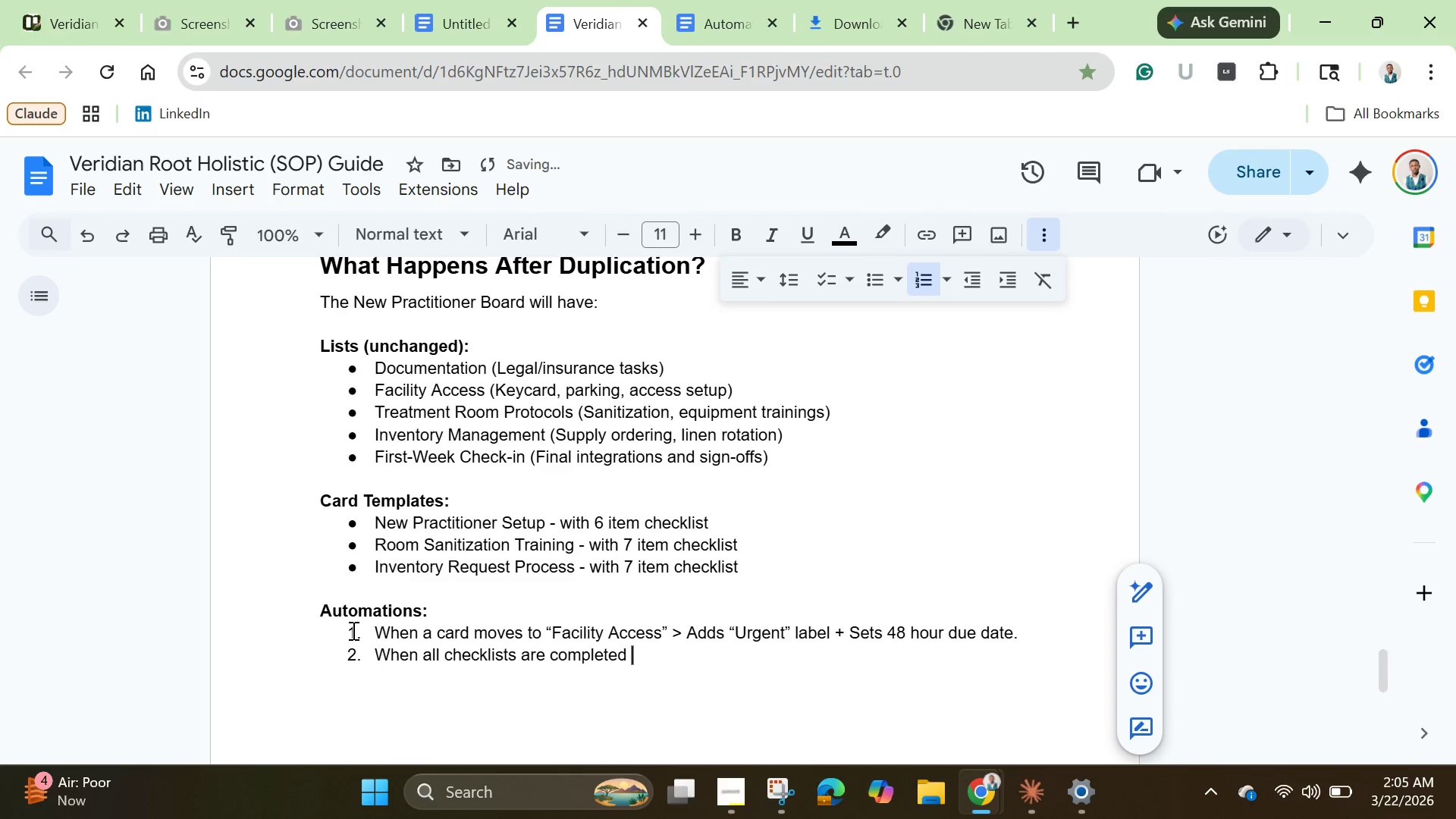 
type(> moves card)
 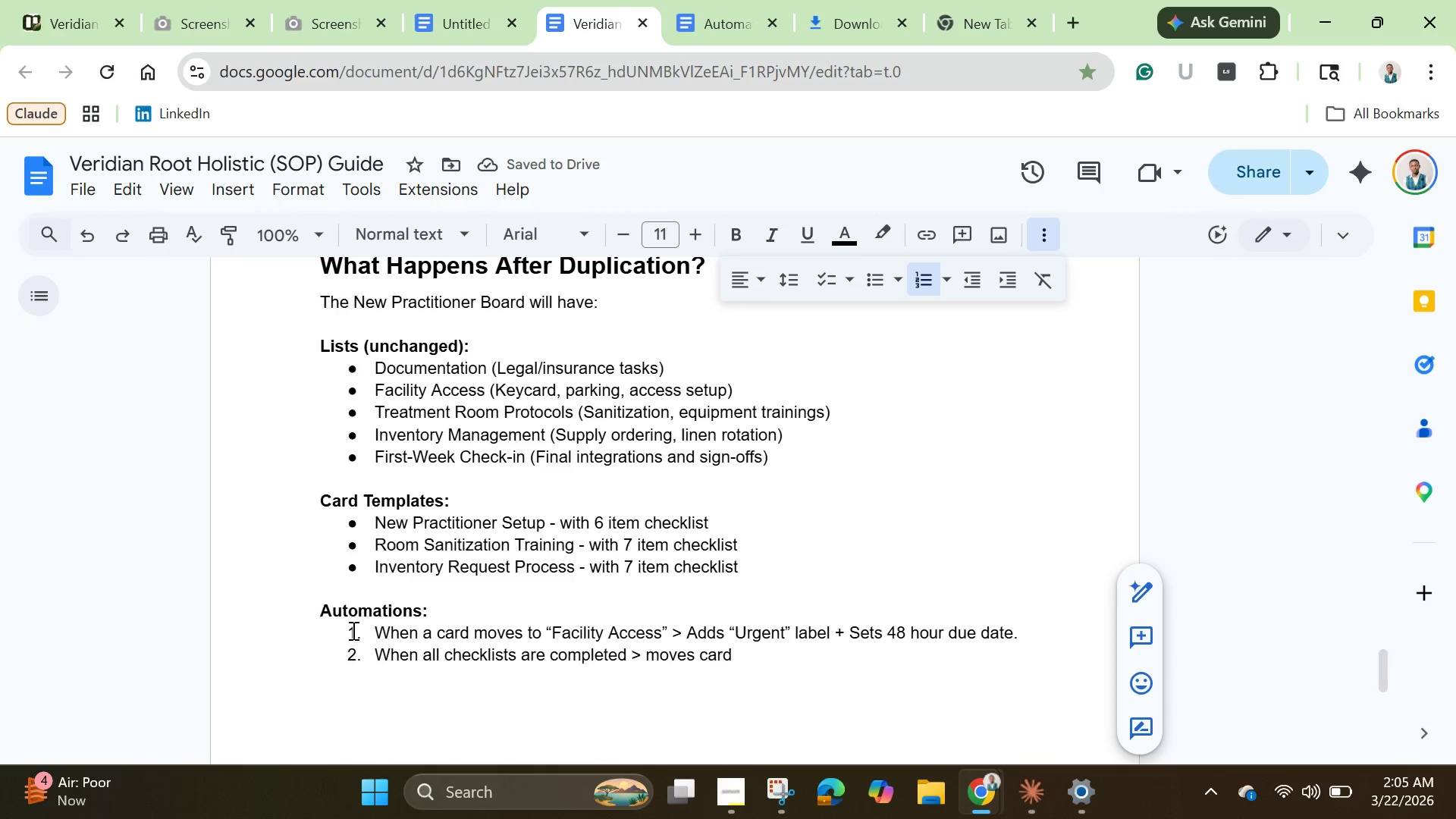 
key(Backspace)
key(Backspace)
key(Backspace)
key(Backspace)
key(Backspace)
key(Backspace)
key(Backspace)
key(Backspace)
key(Backspace)
key(Backspace)
type(Move Card to "First )
 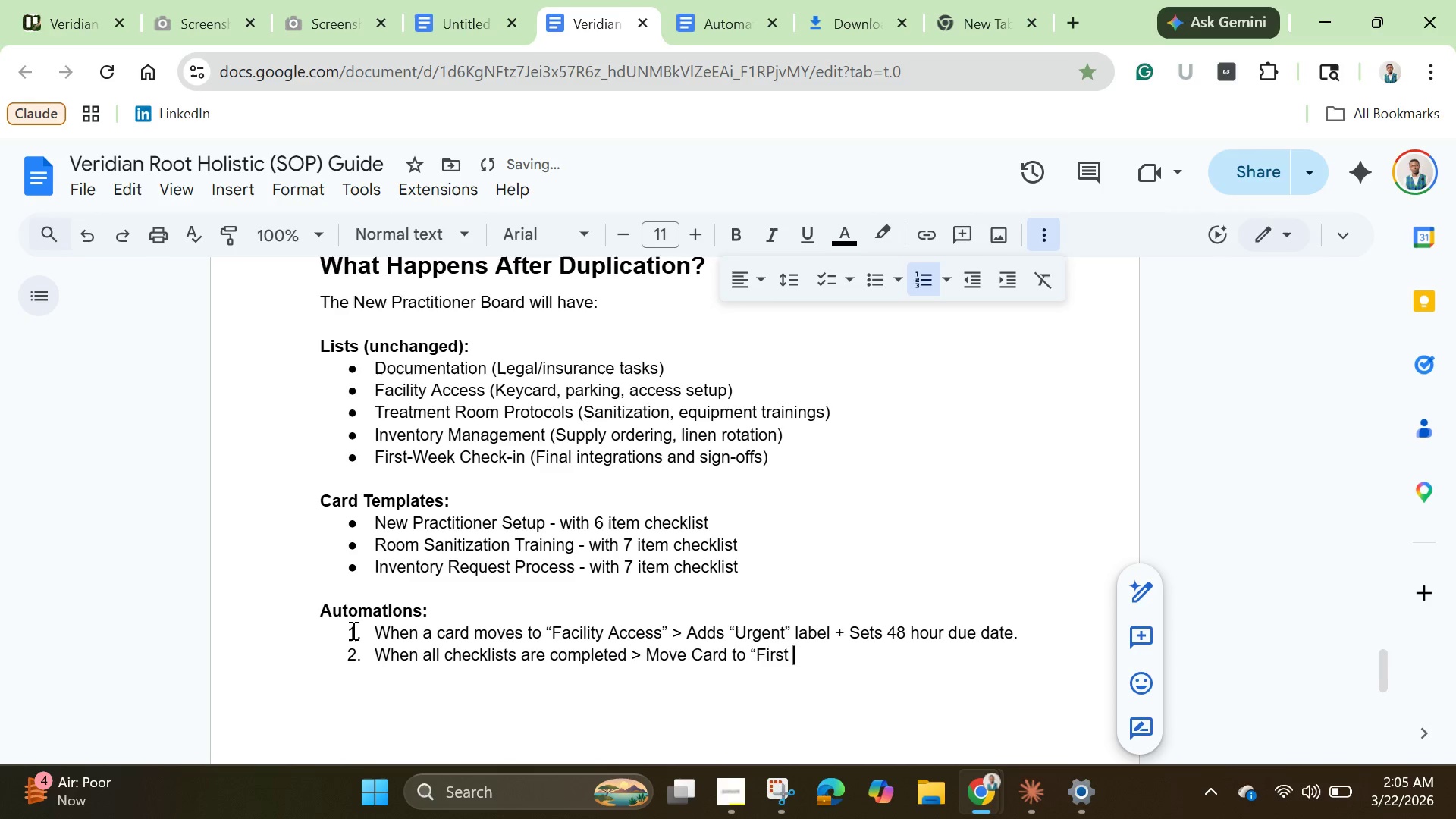 
key(Backspace)
type(_)
key(Backspace)
type(-Week Check)
key(Backspace)
type(k-in:)
key(Backspace)
type(" + Posts manager comment)
 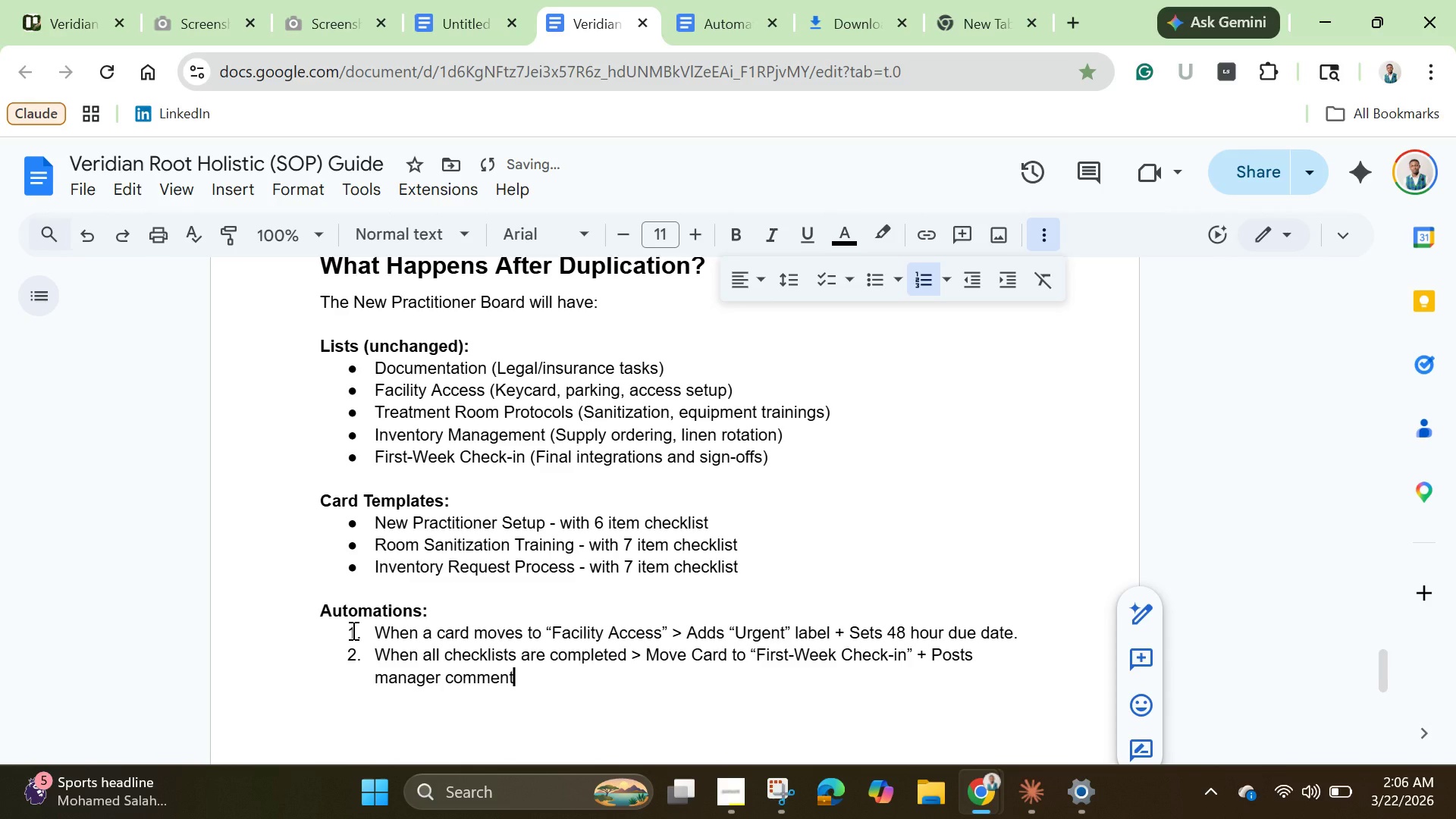 
key(Enter)
 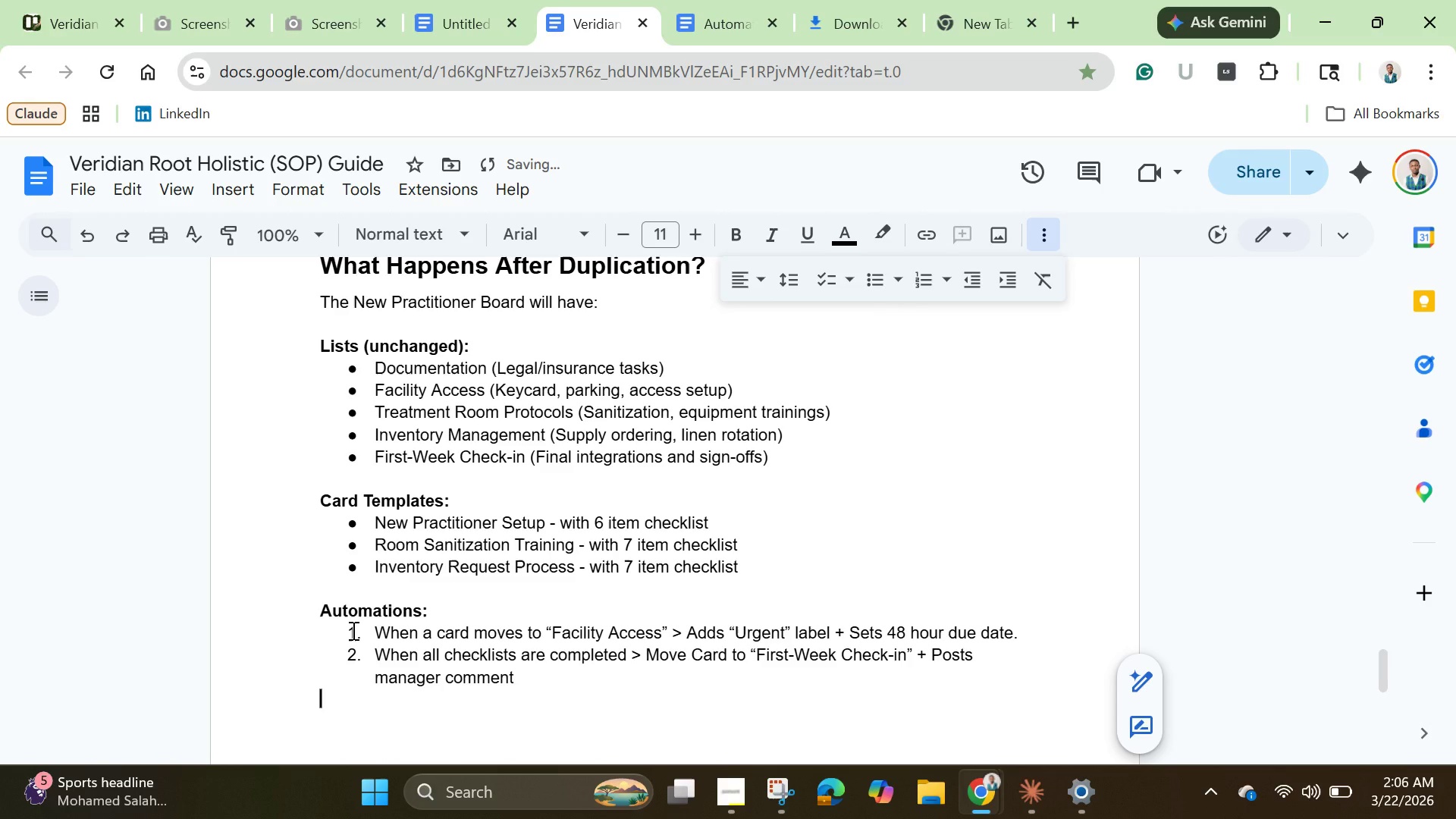 
key(Enter)
 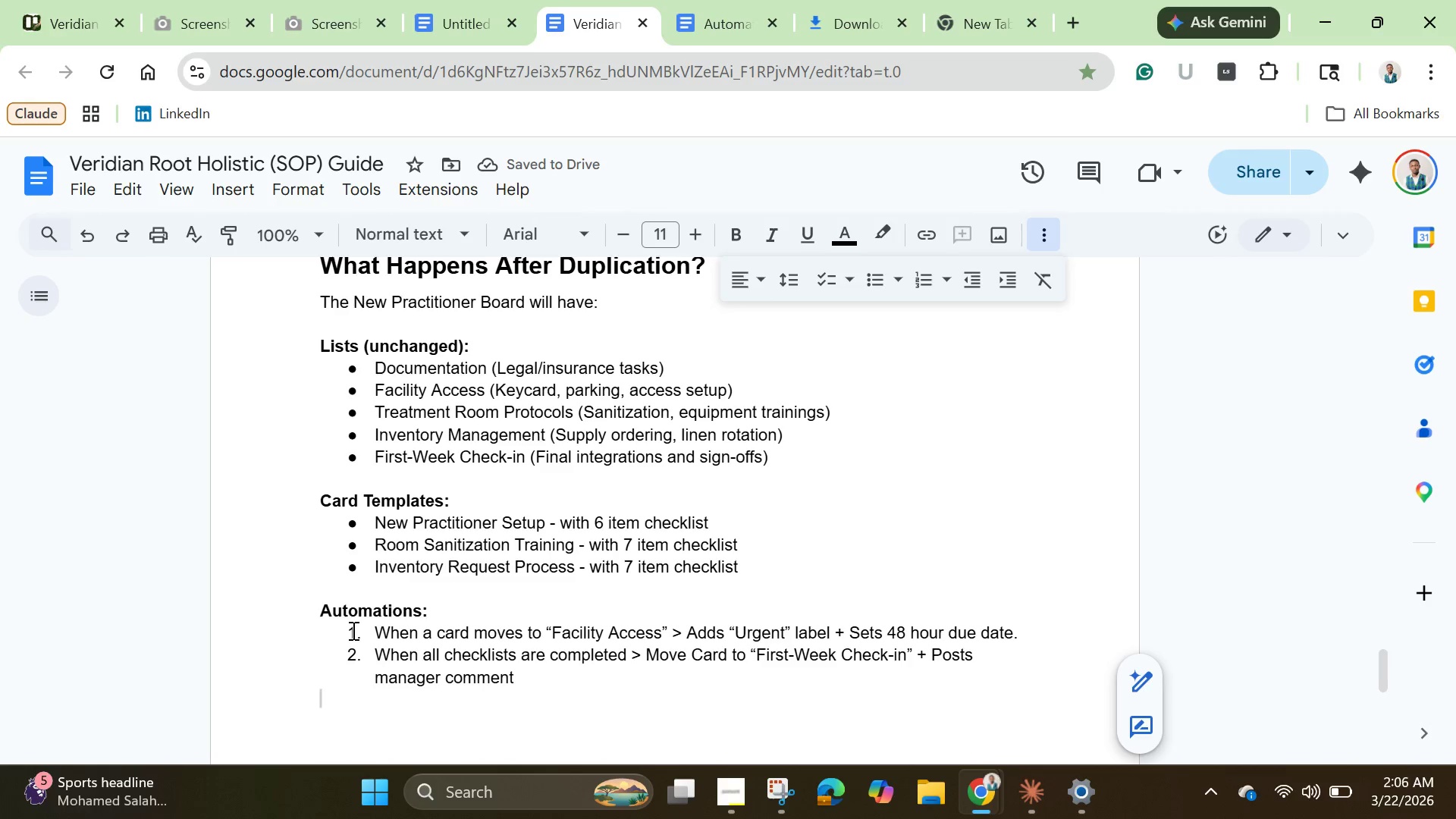 
wait(5.28)
 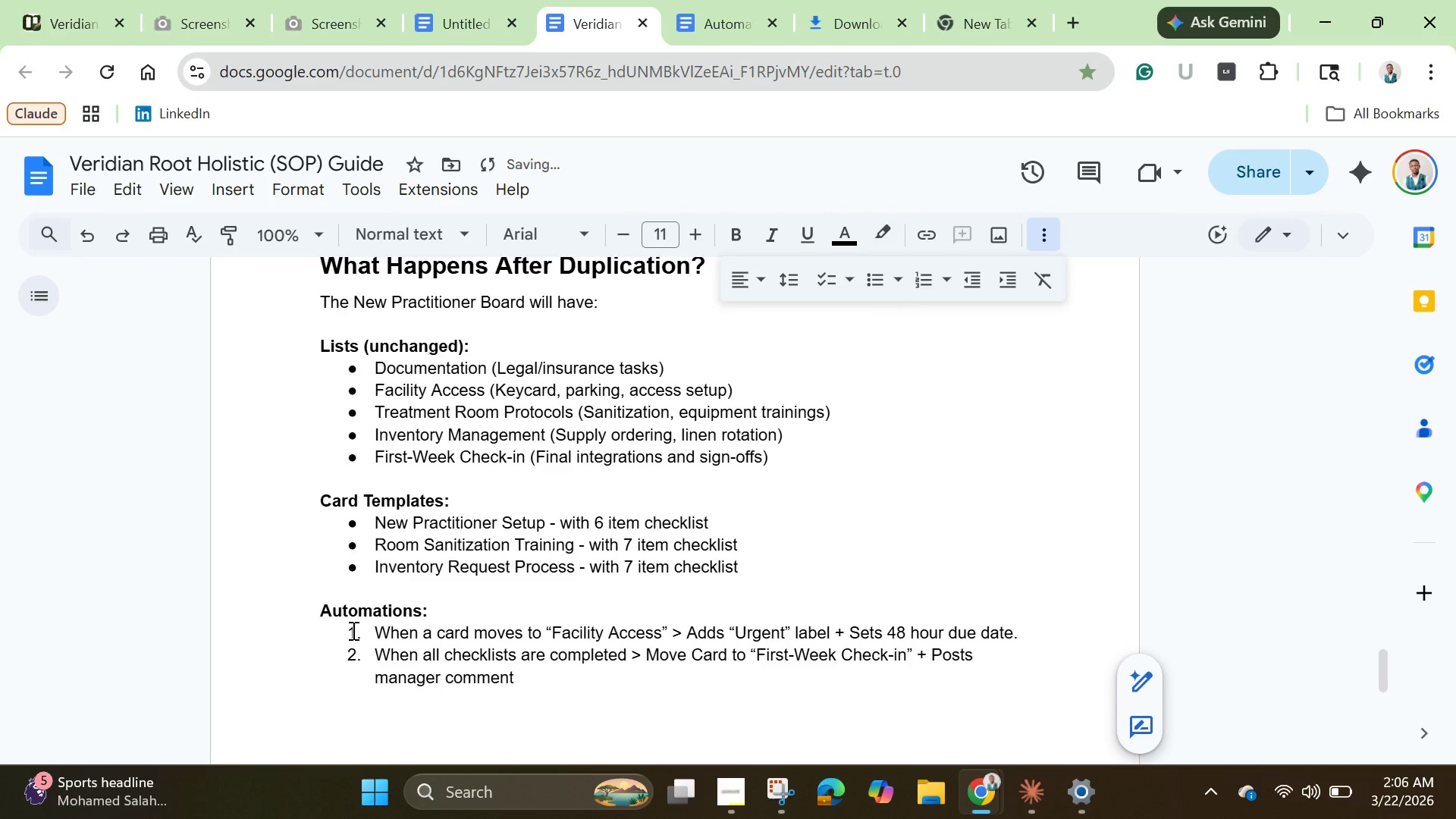 
type(Sample Cards)
 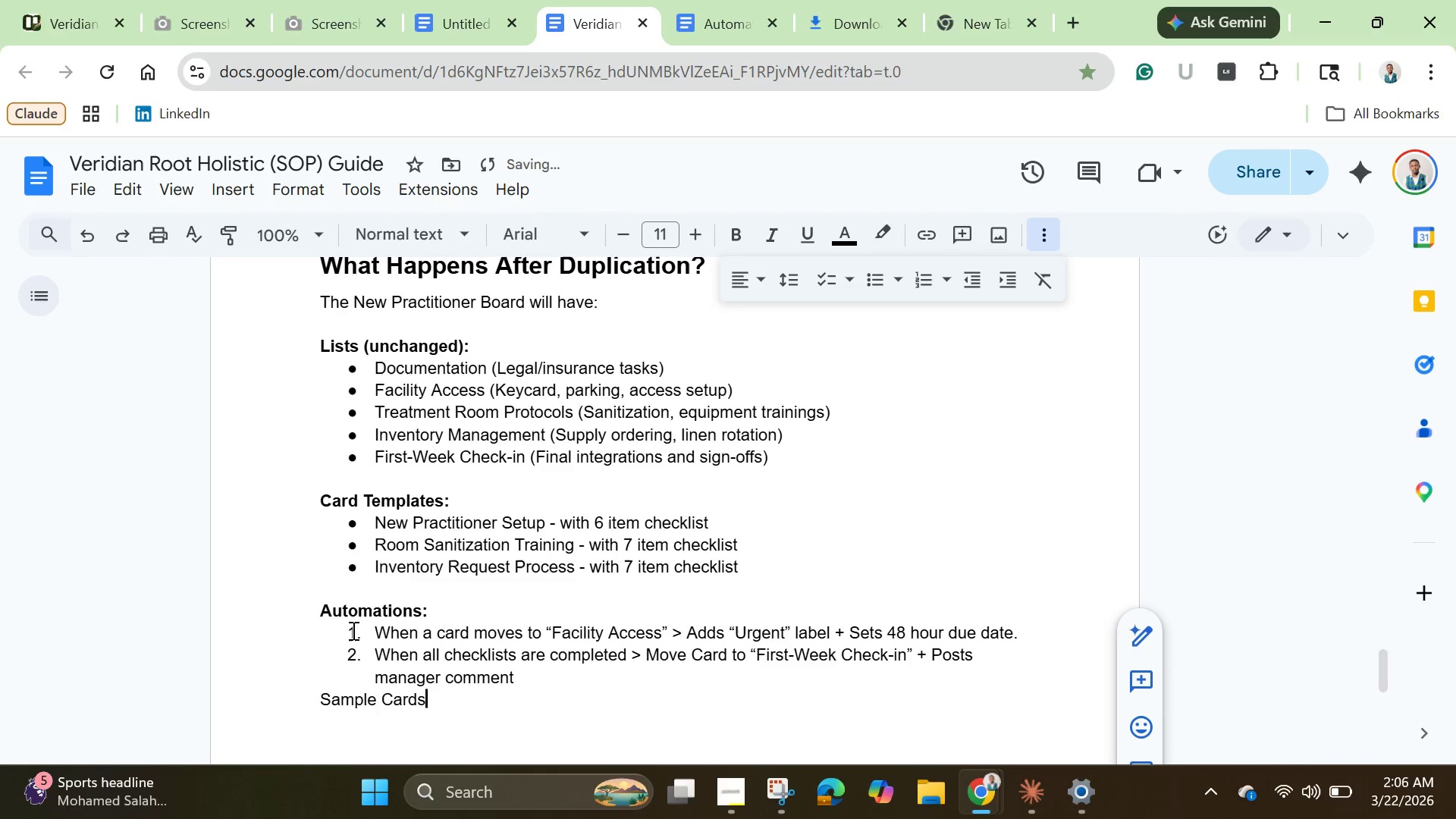 
type(")
key(Backspace)
type(: !0 )
key(Backspace)
key(Backspace)
key(Backspace)
type(10 example tasks )
 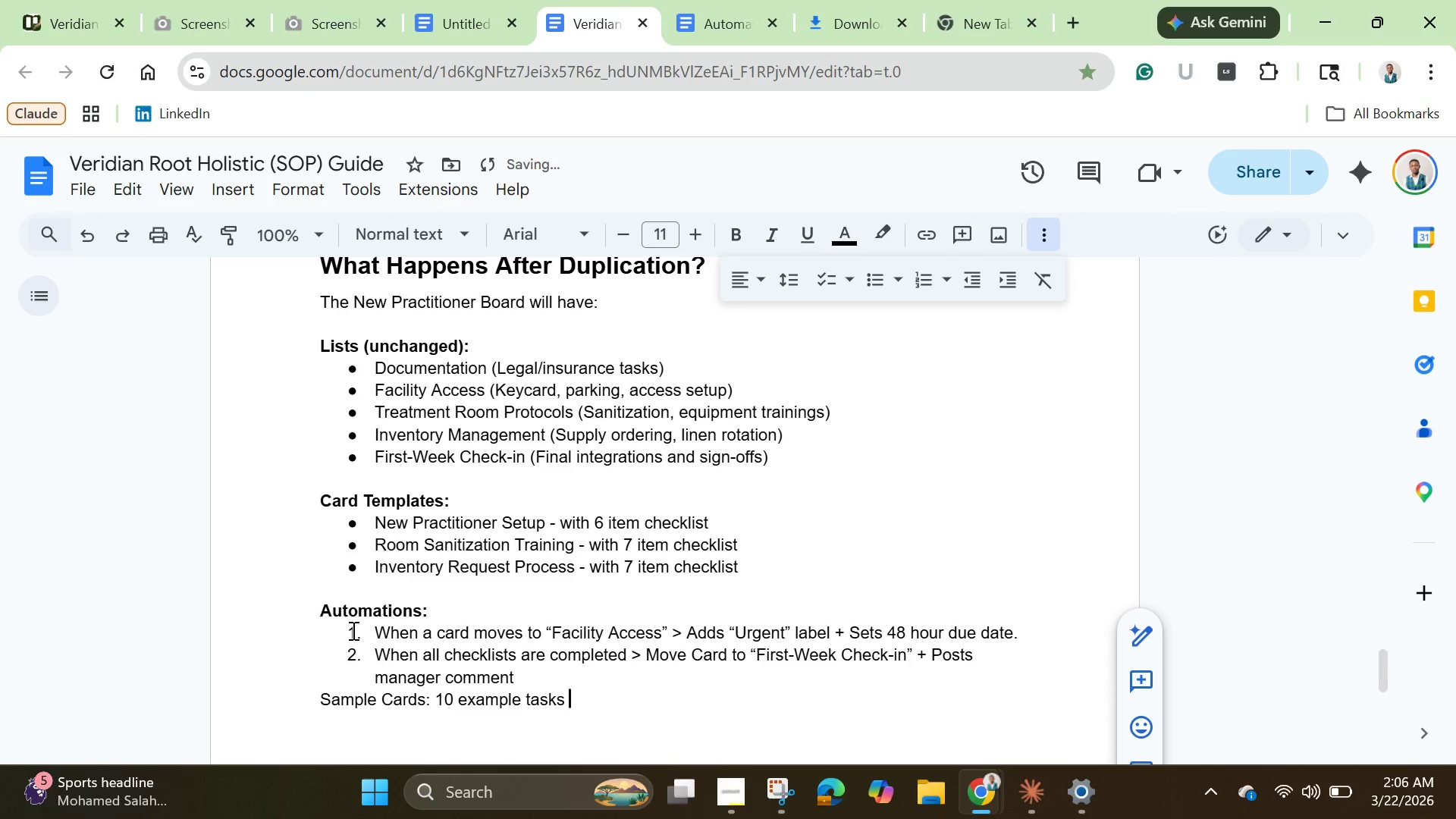 
type((Can )
key(Backspace)
key(Backspace)
key(Backspace)
key(Backspace)
type(can delete and replace with practitioner )
key(Backspace)
type(=)
key(Backspace)
type(-)
key(Backspace)
type( specific tasks))
 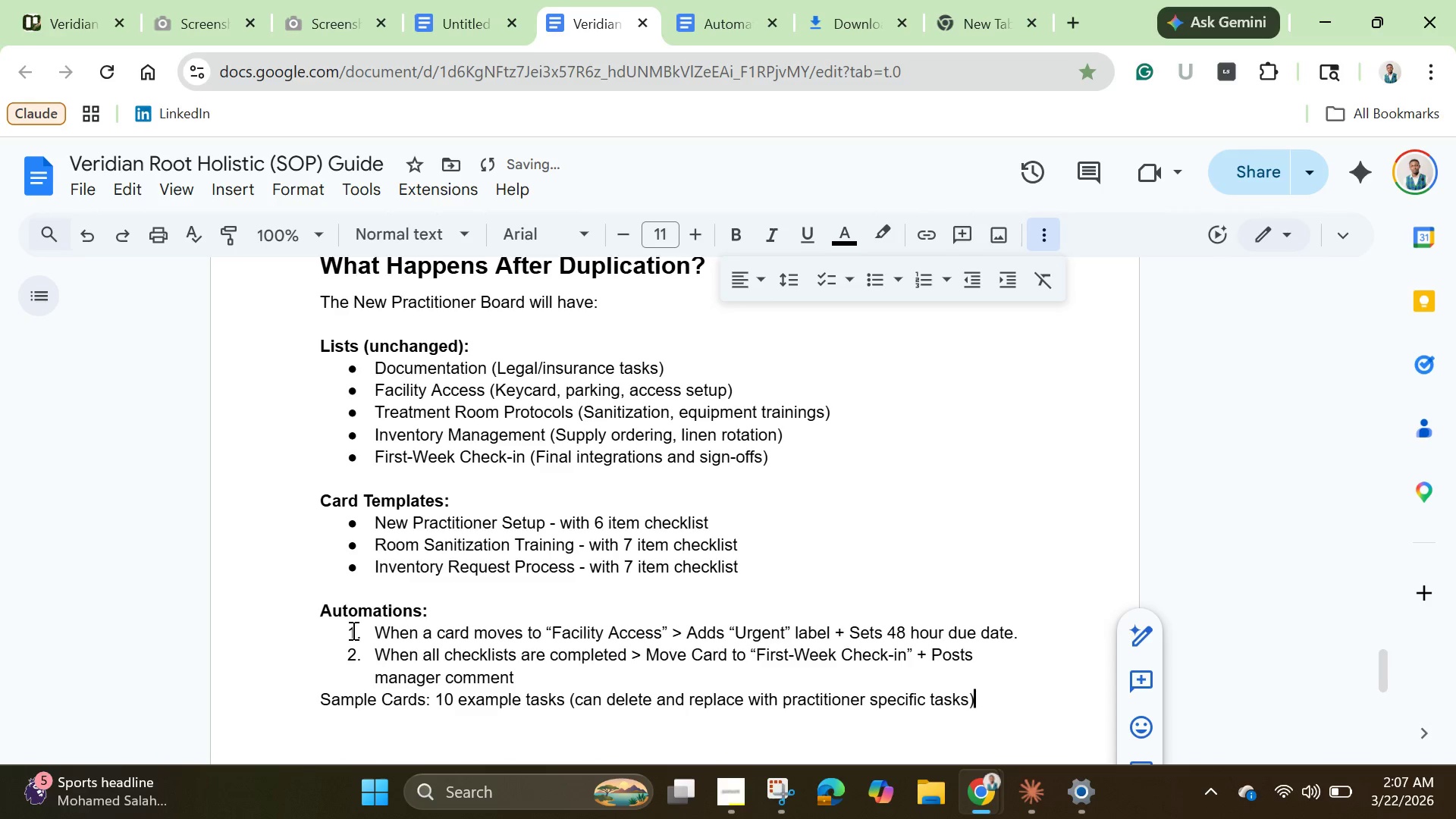 
wait(8.48)
 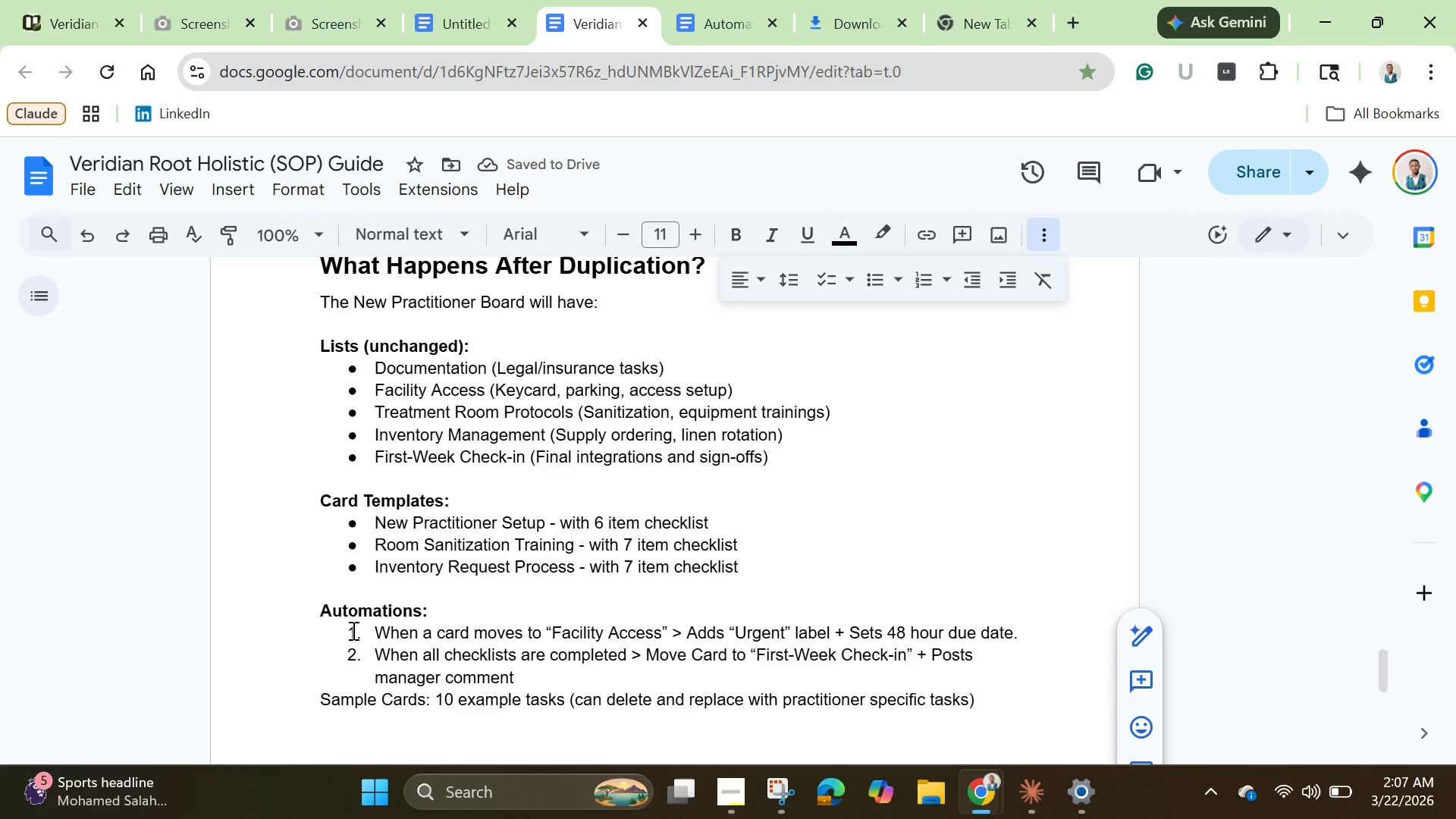 
key(Enter)
 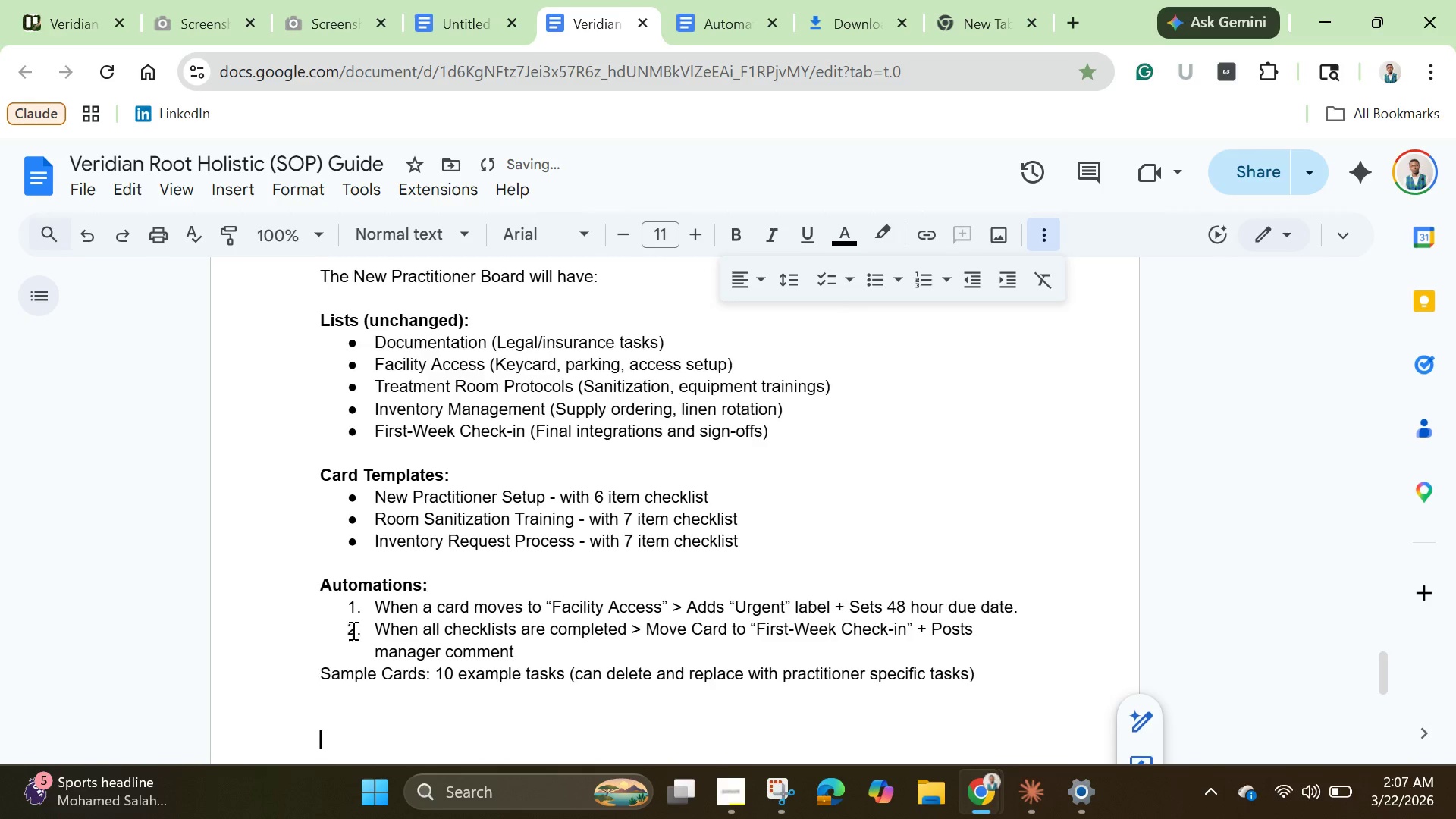 
key(Enter)
 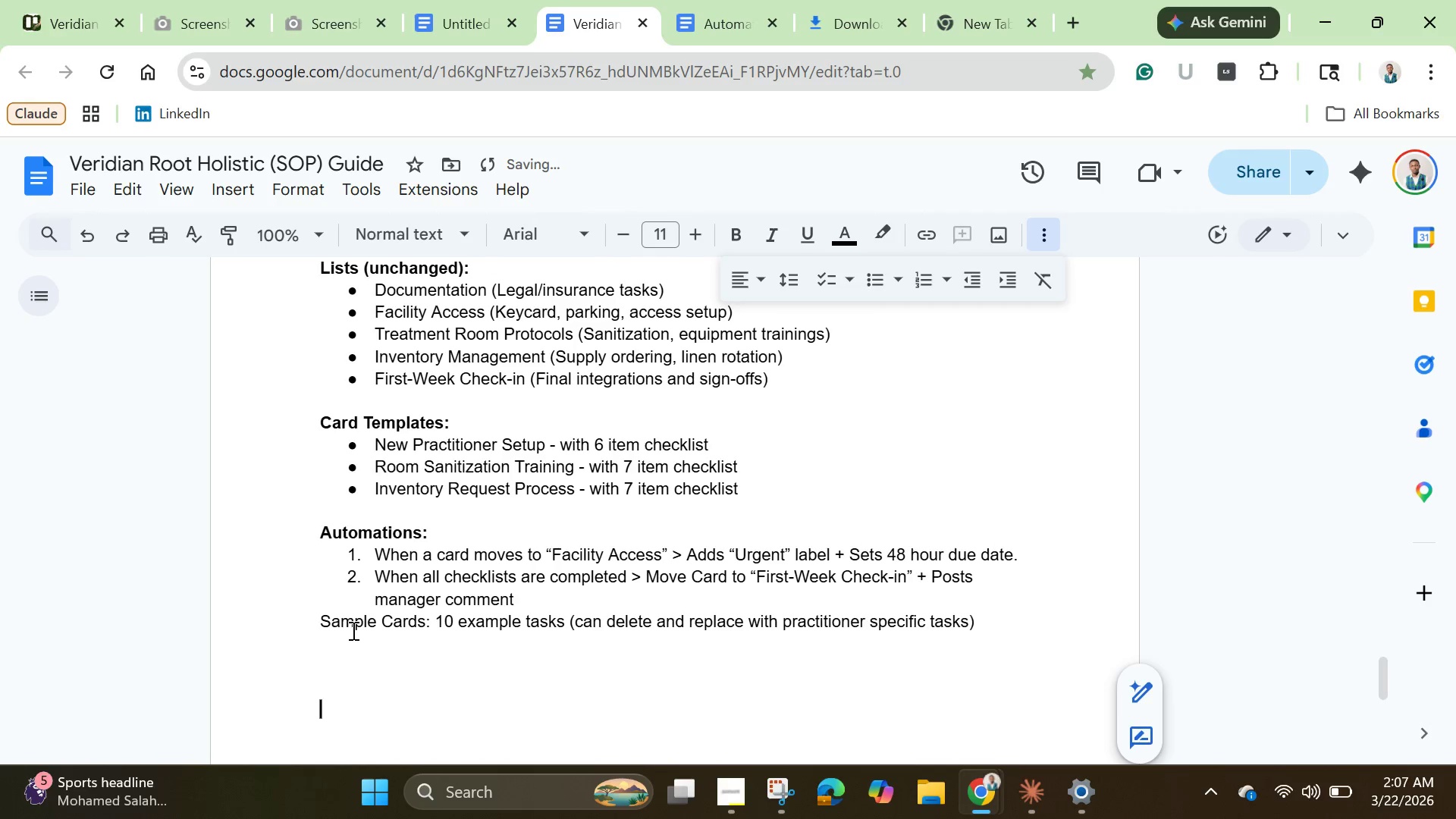 
key(Enter)
 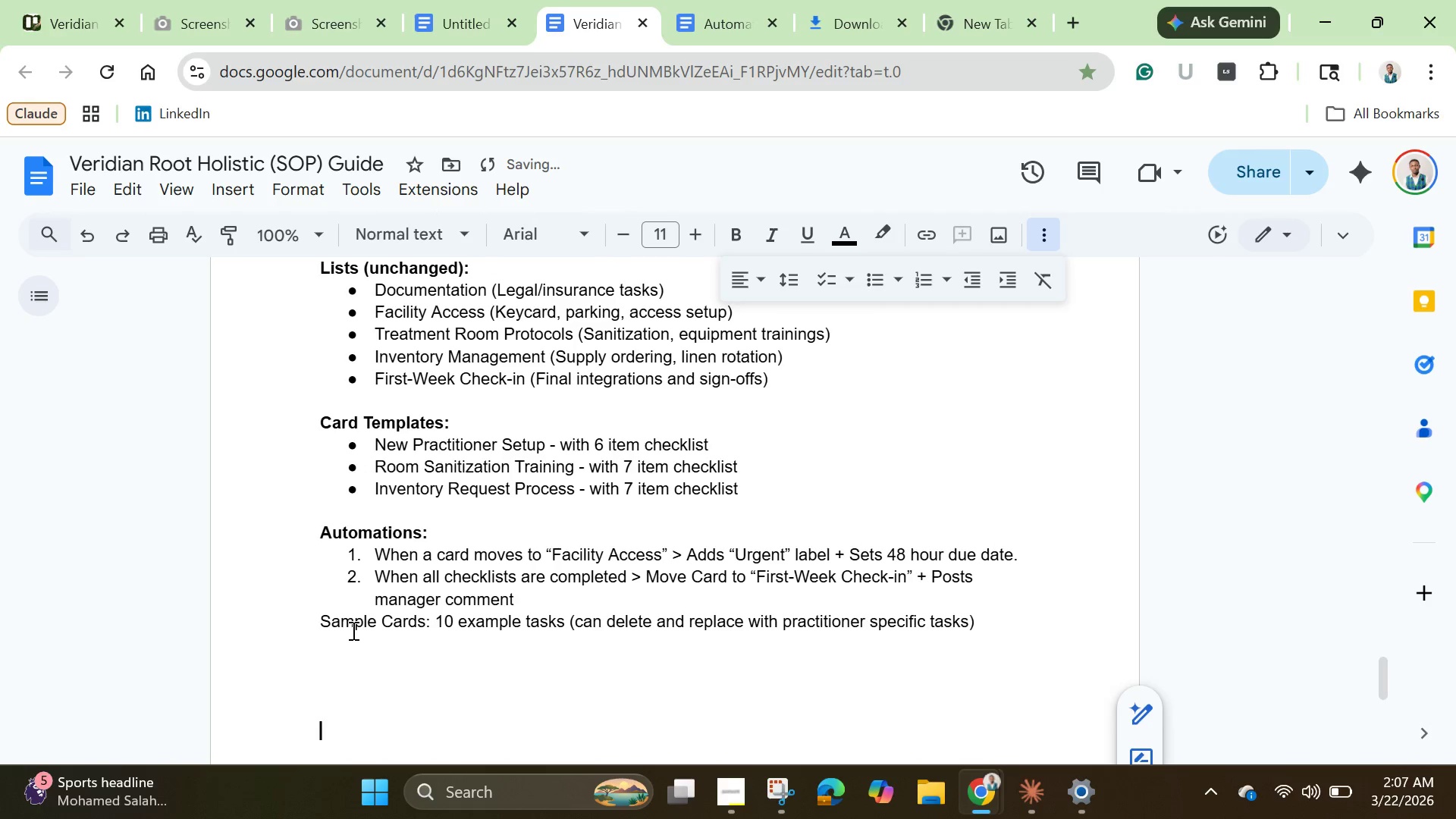 
key(Enter)
 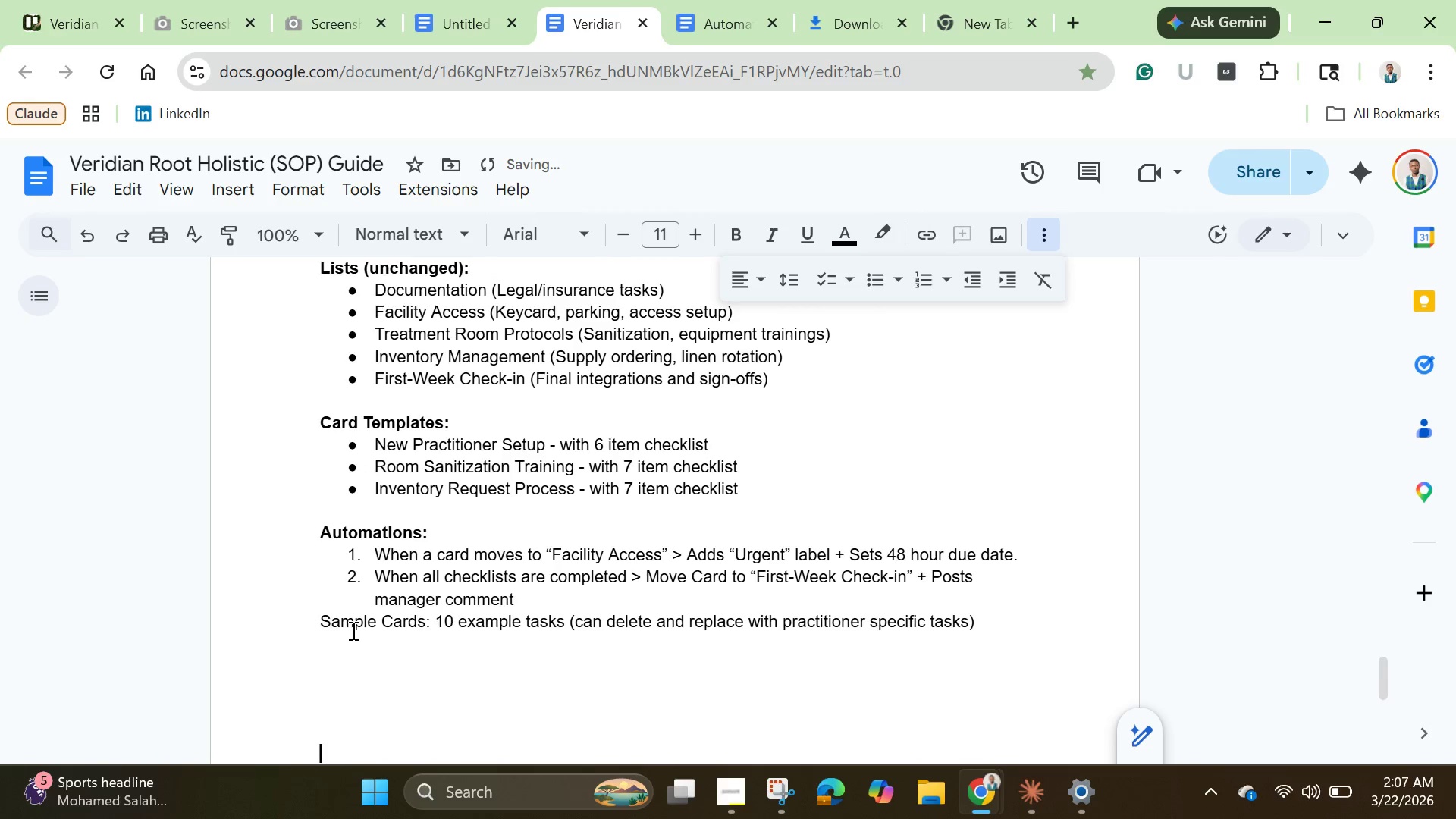 
key(Enter)
 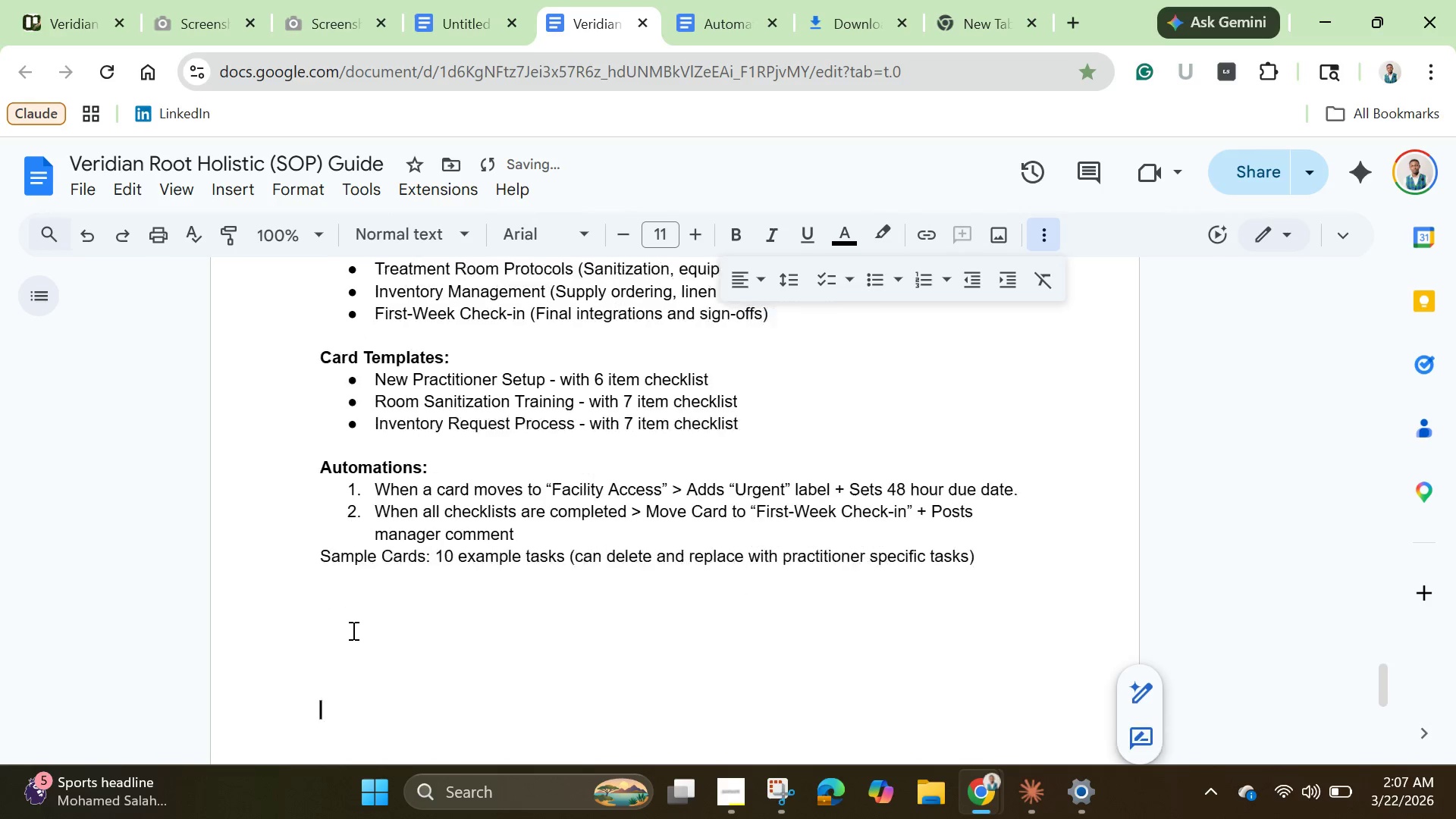 
key(Enter)
 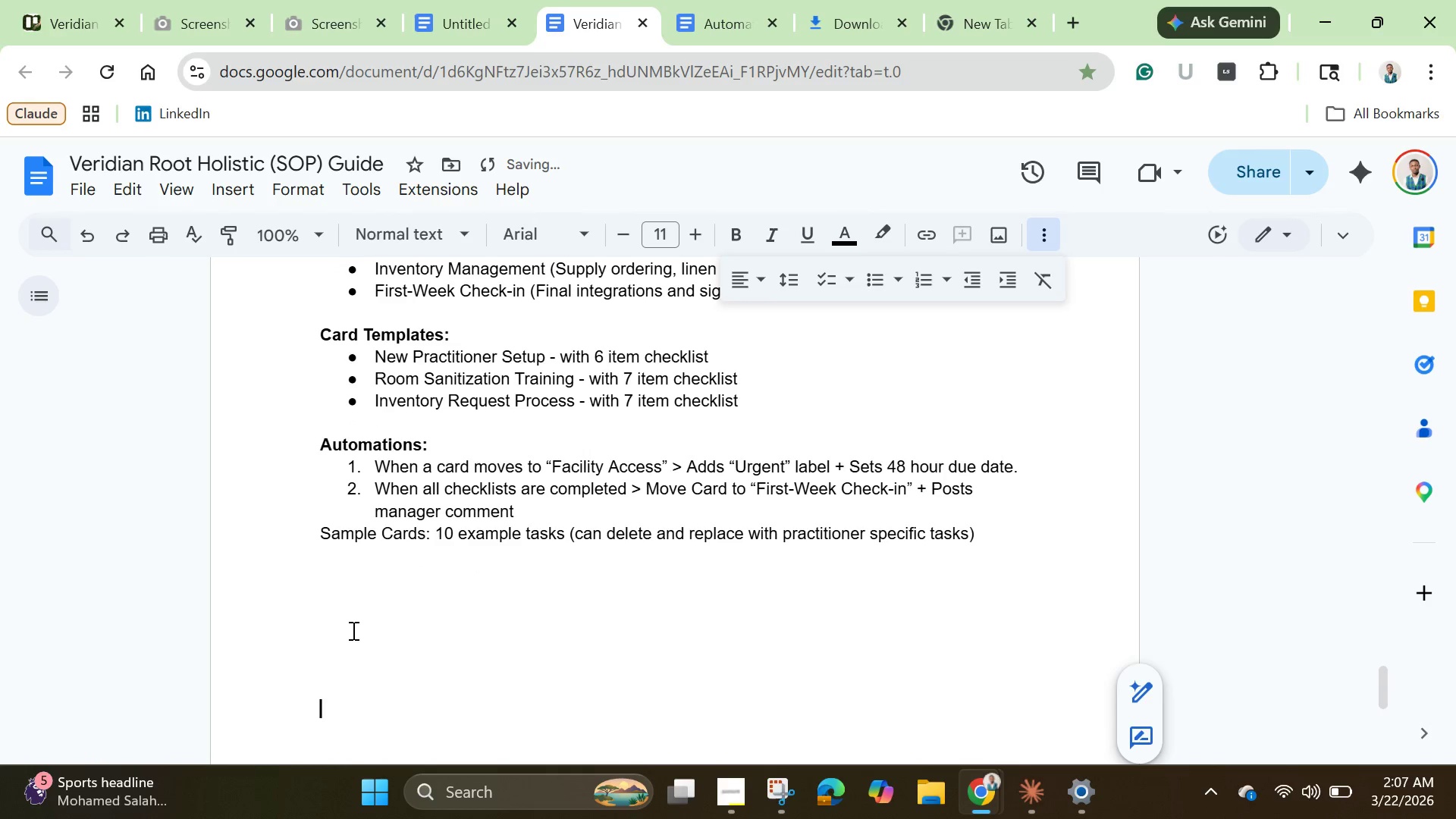 
key(Enter)
 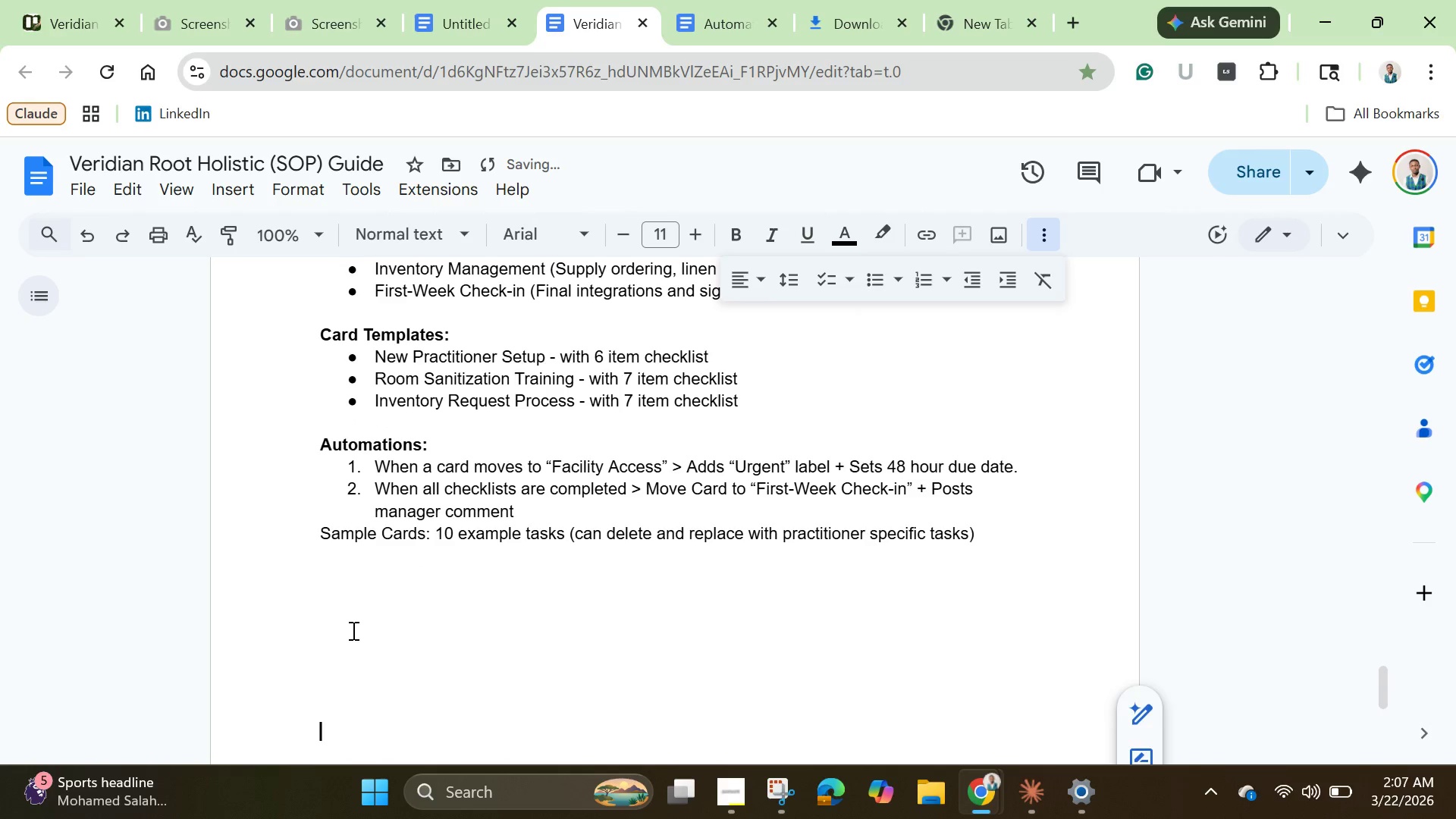 
key(Enter)
 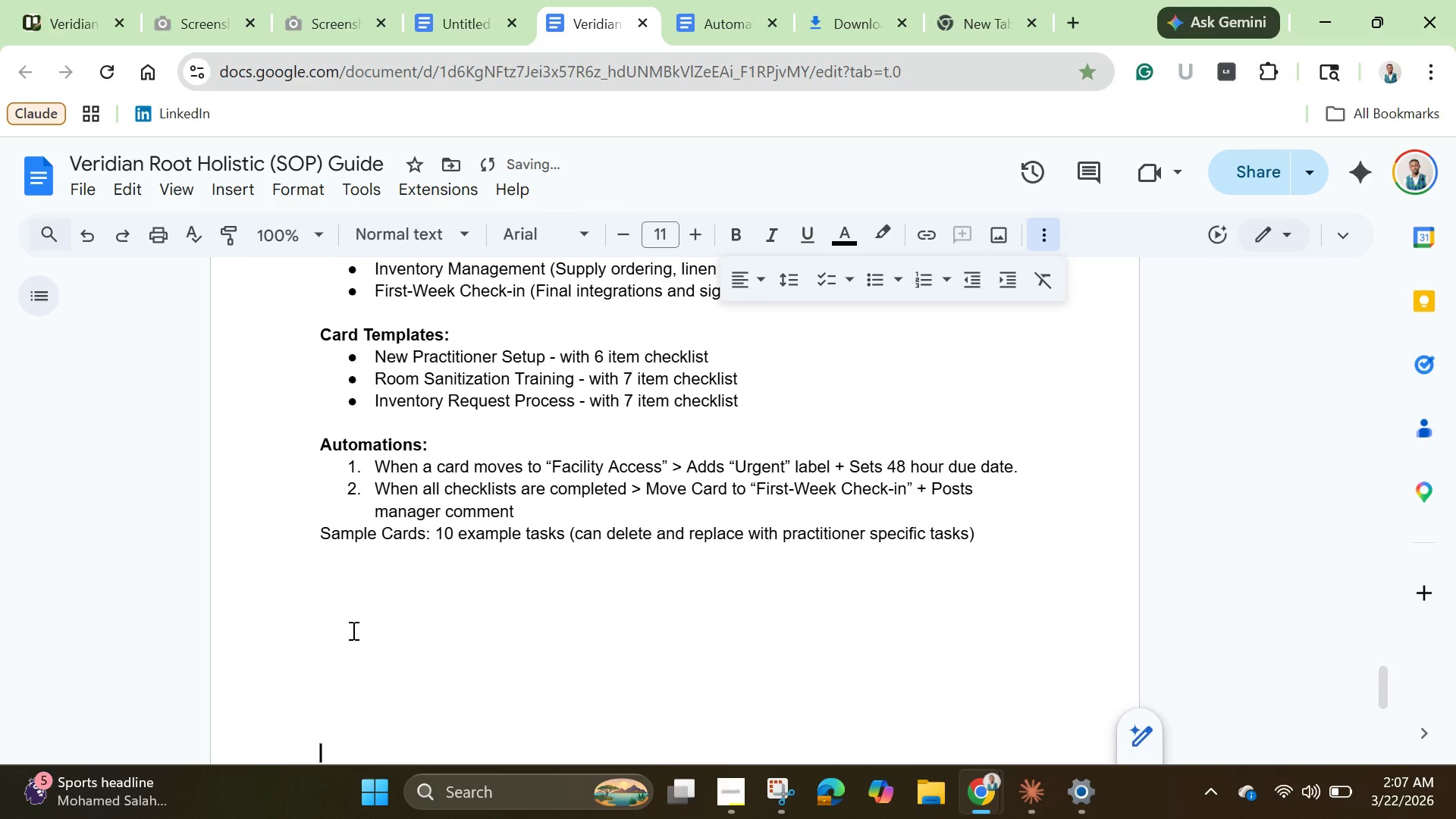 
key(Enter)
 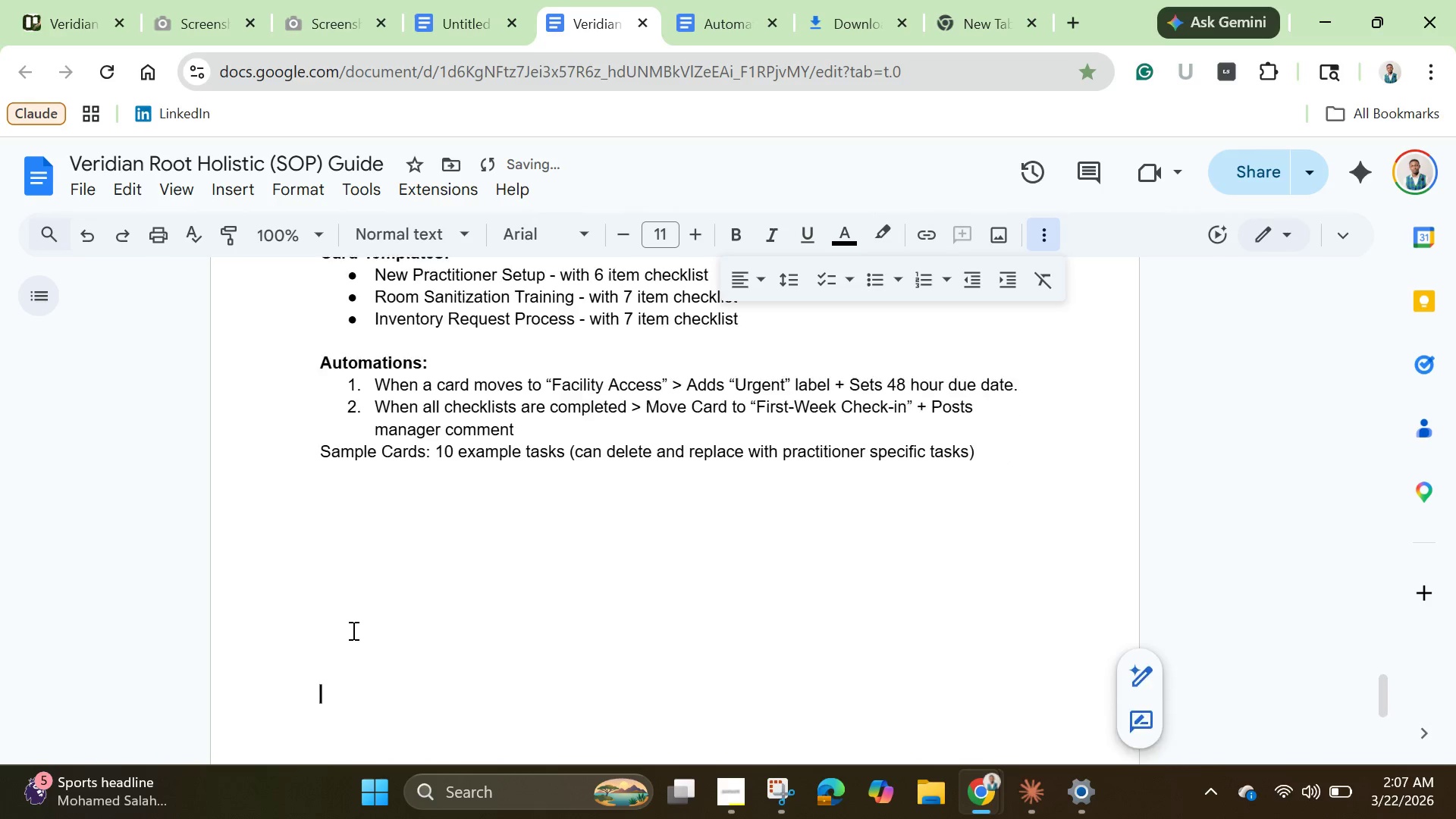 
key(Enter)
 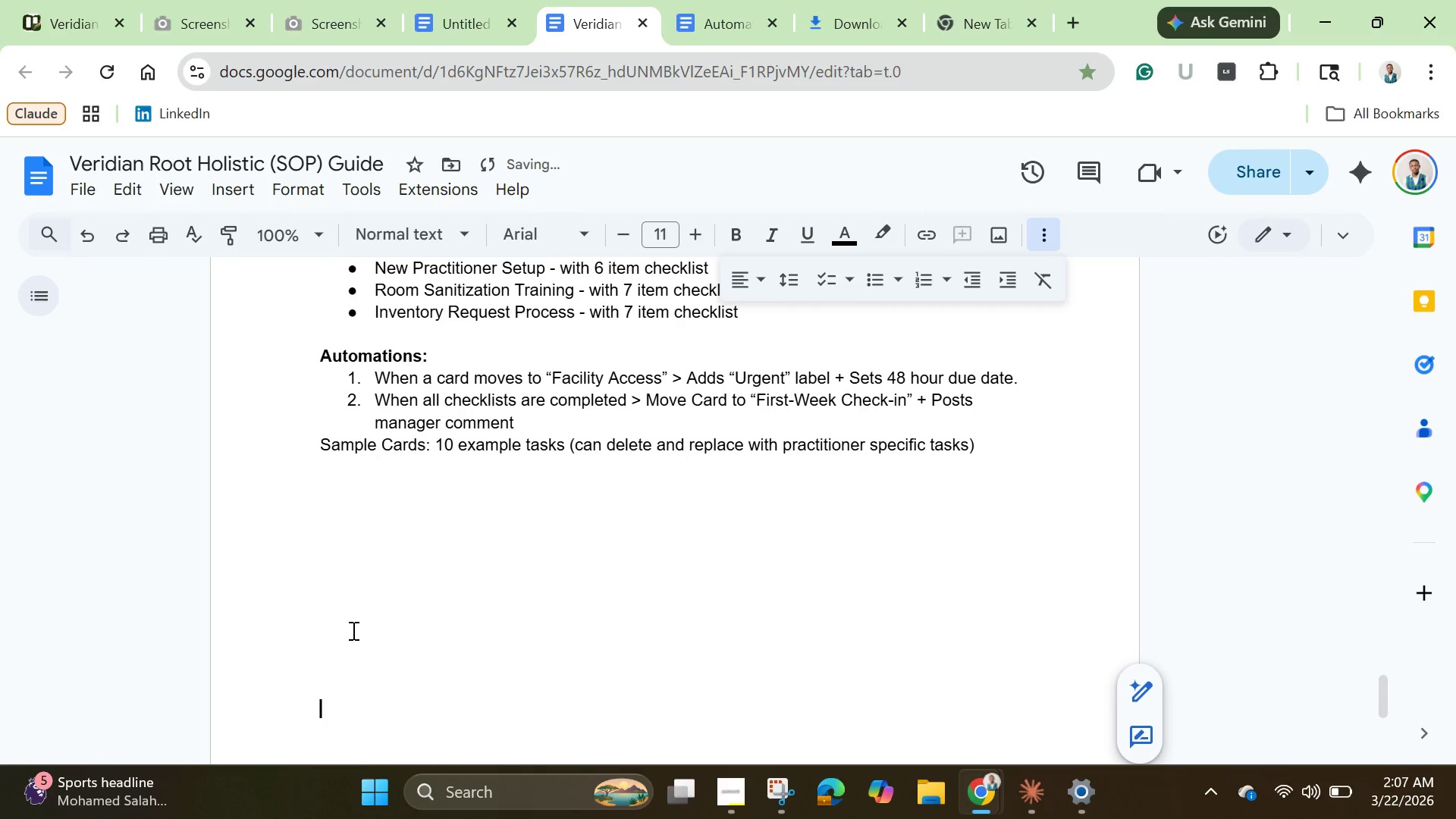 
key(Enter)
 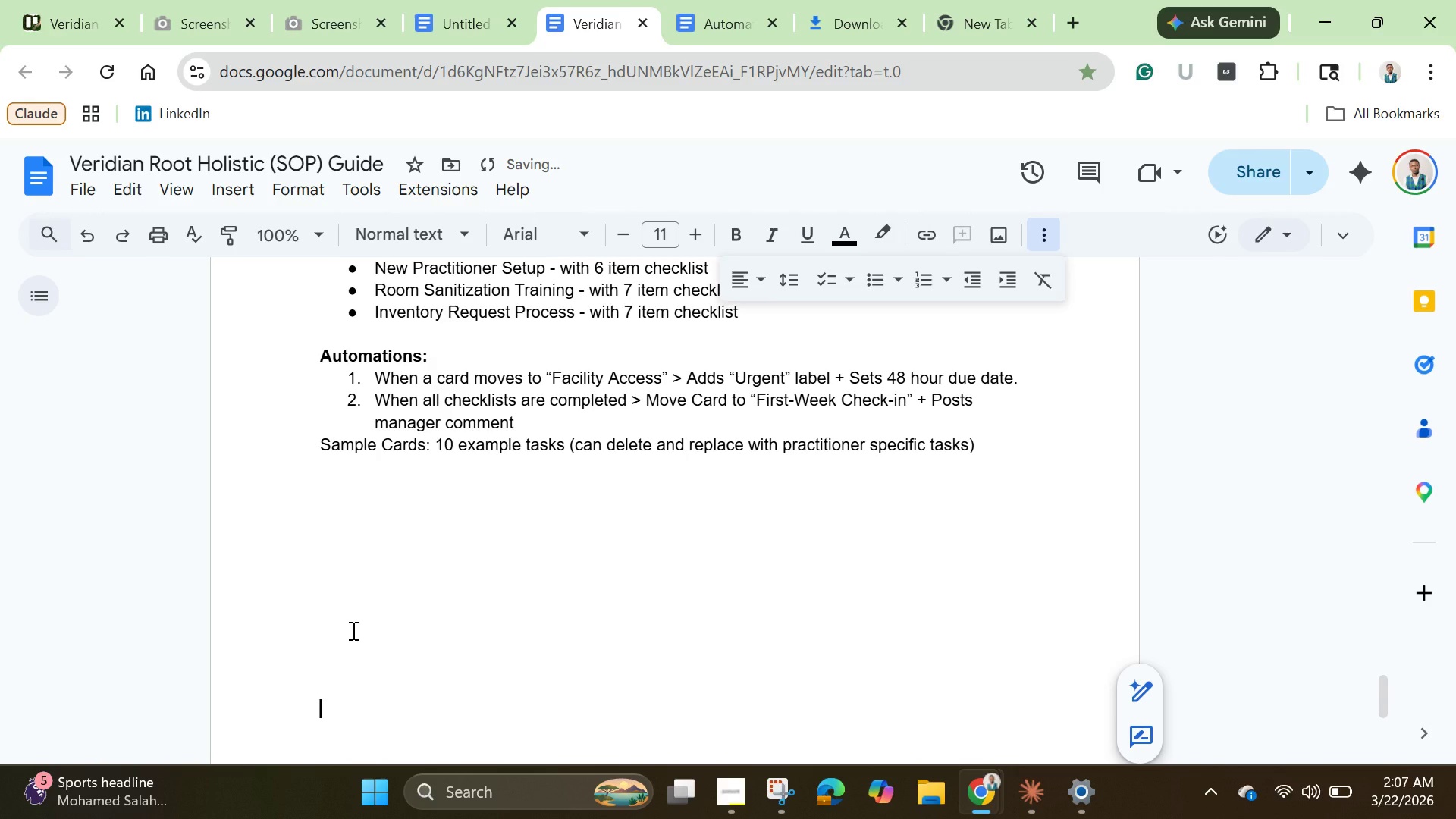 
key(Enter)
 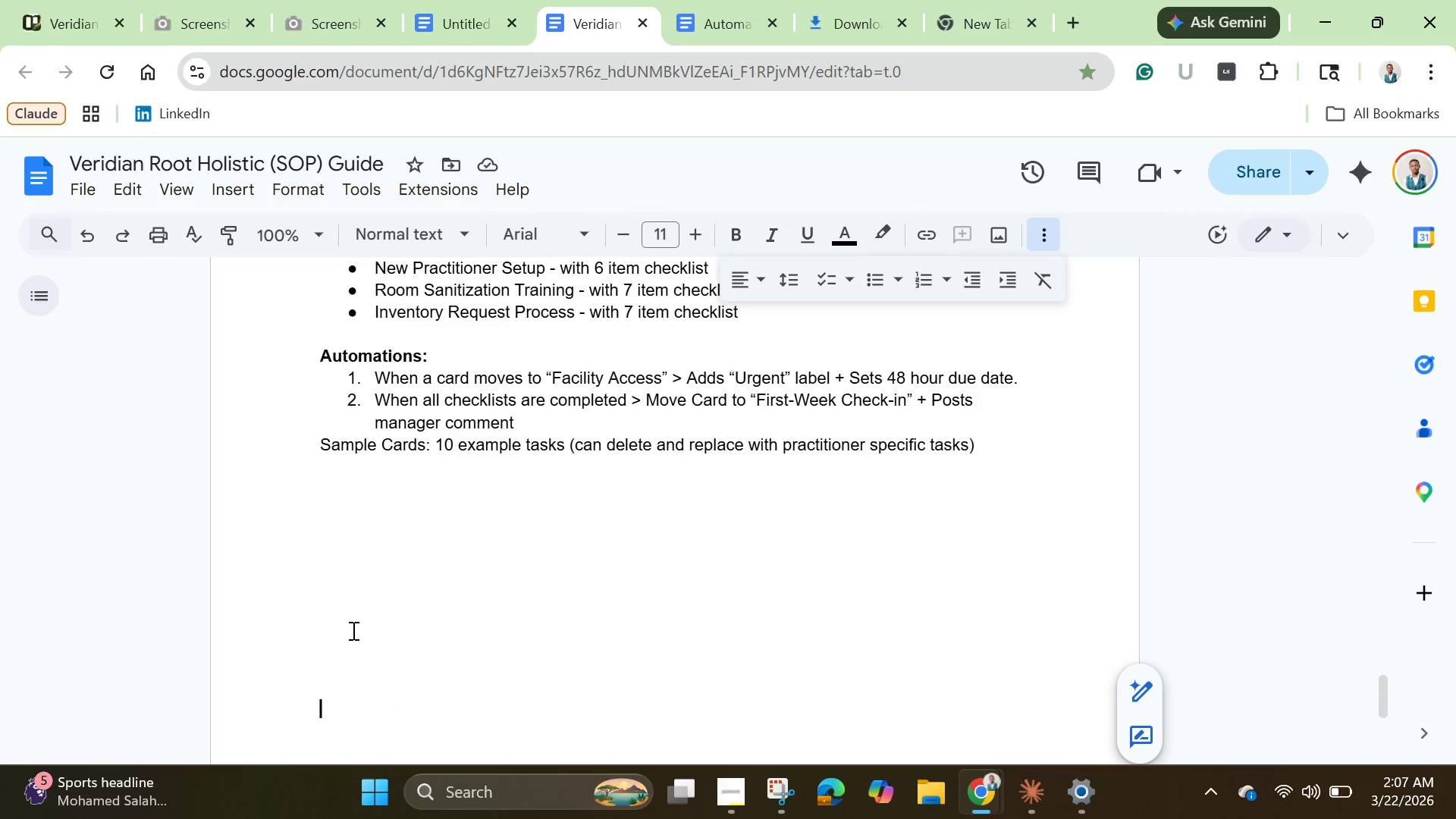 
wait(11.8)
 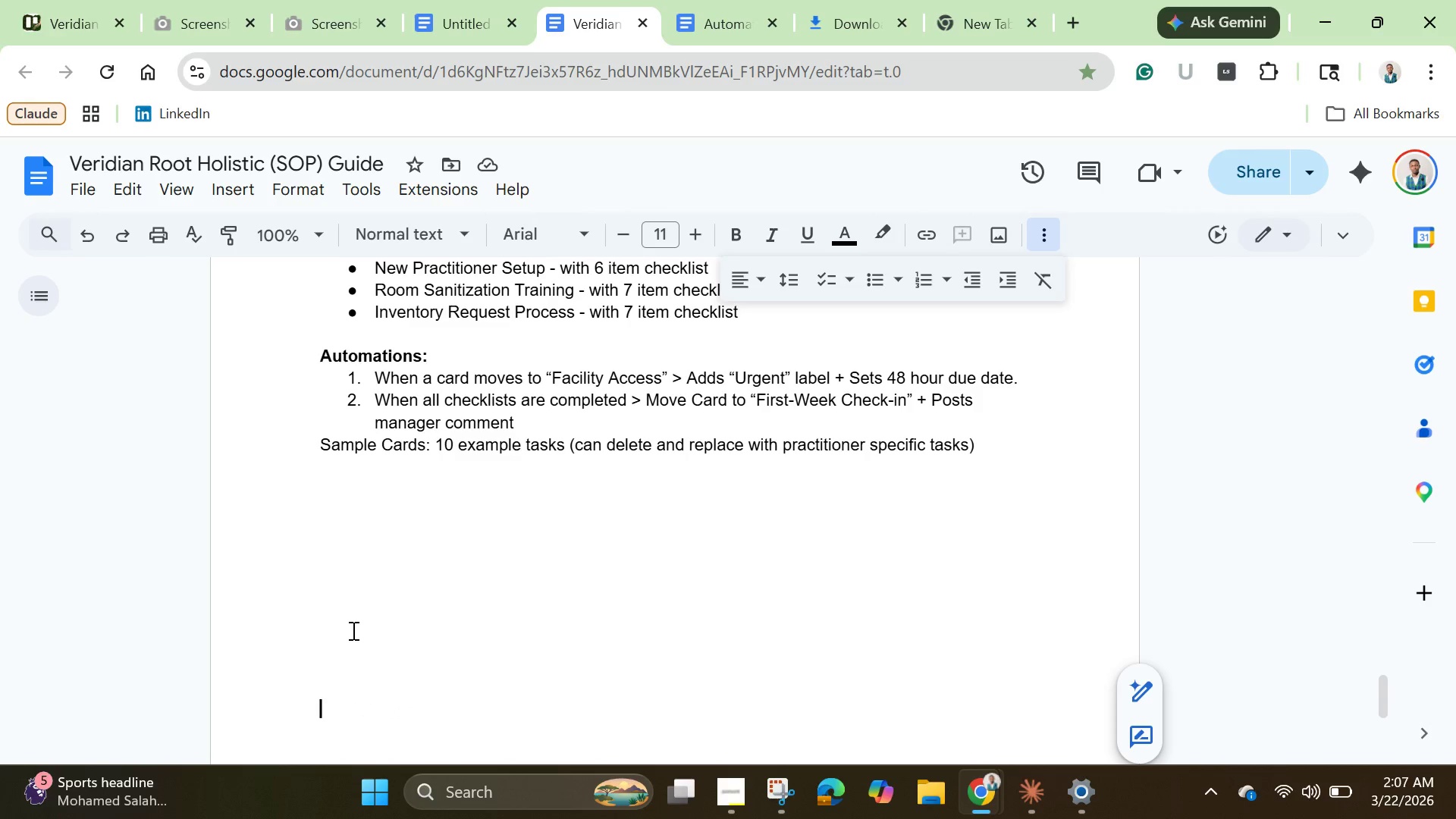 
left_click([633, 407])
 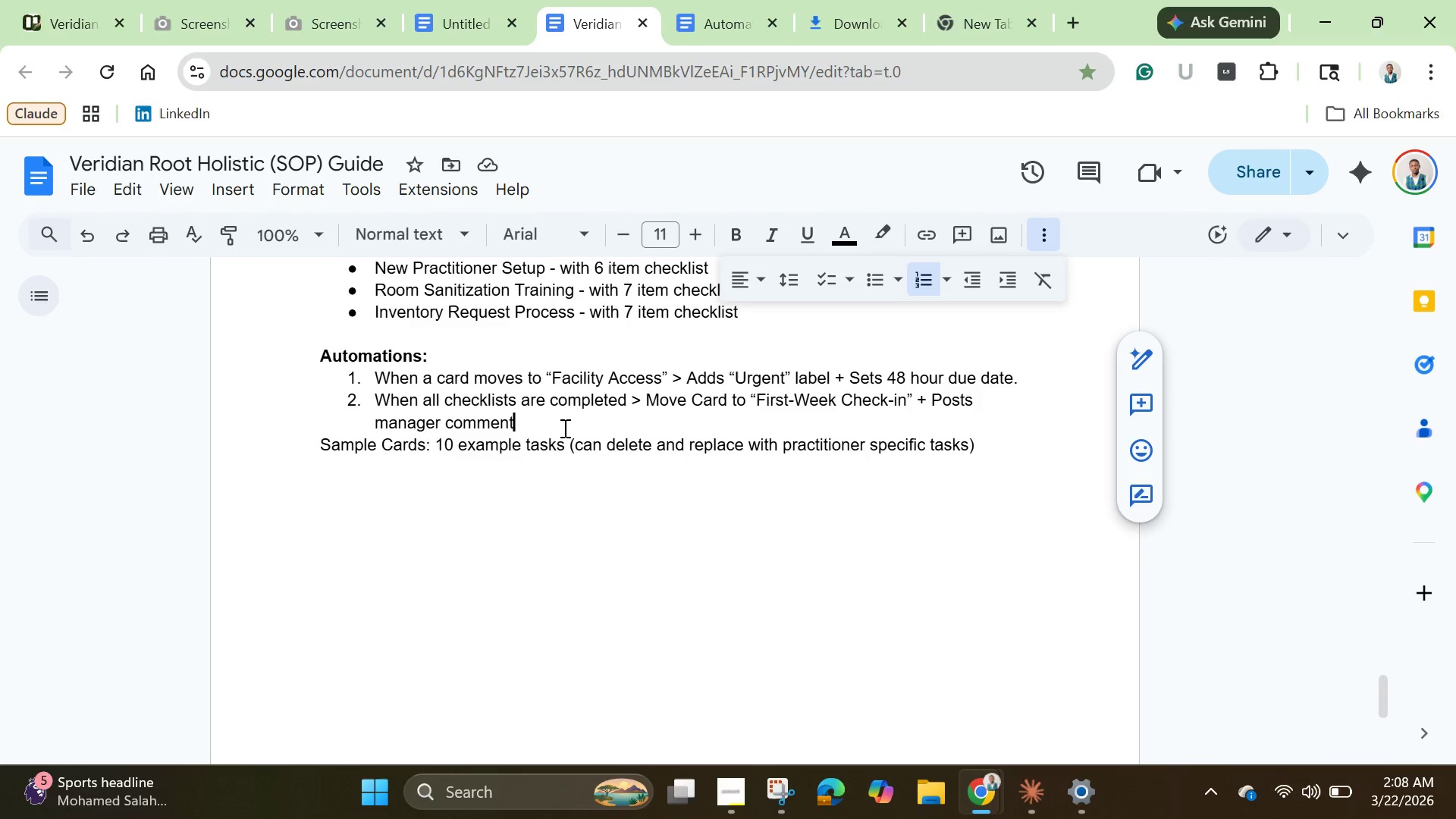 
left_click([572, 425])
 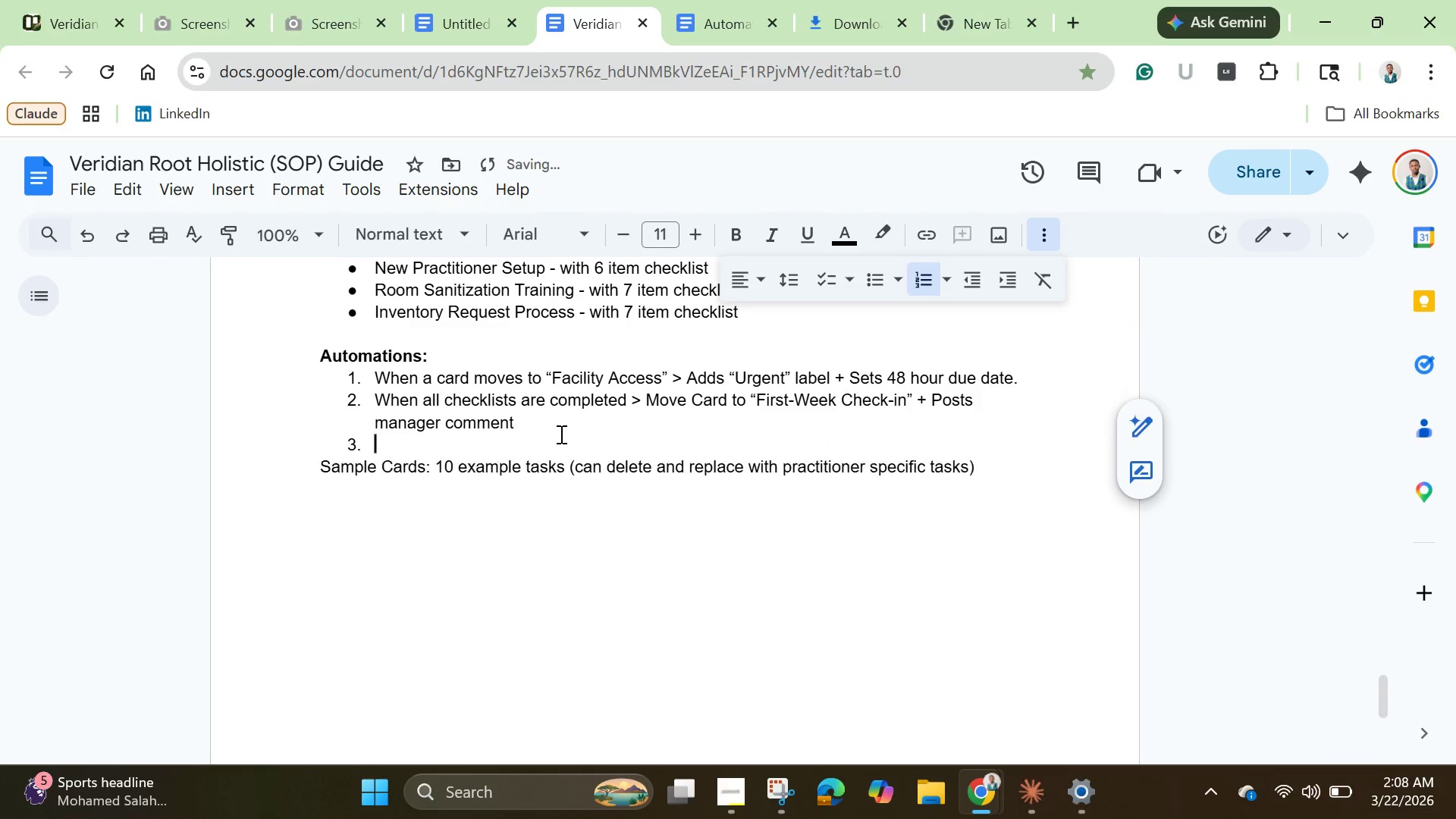 
key(Enter)
 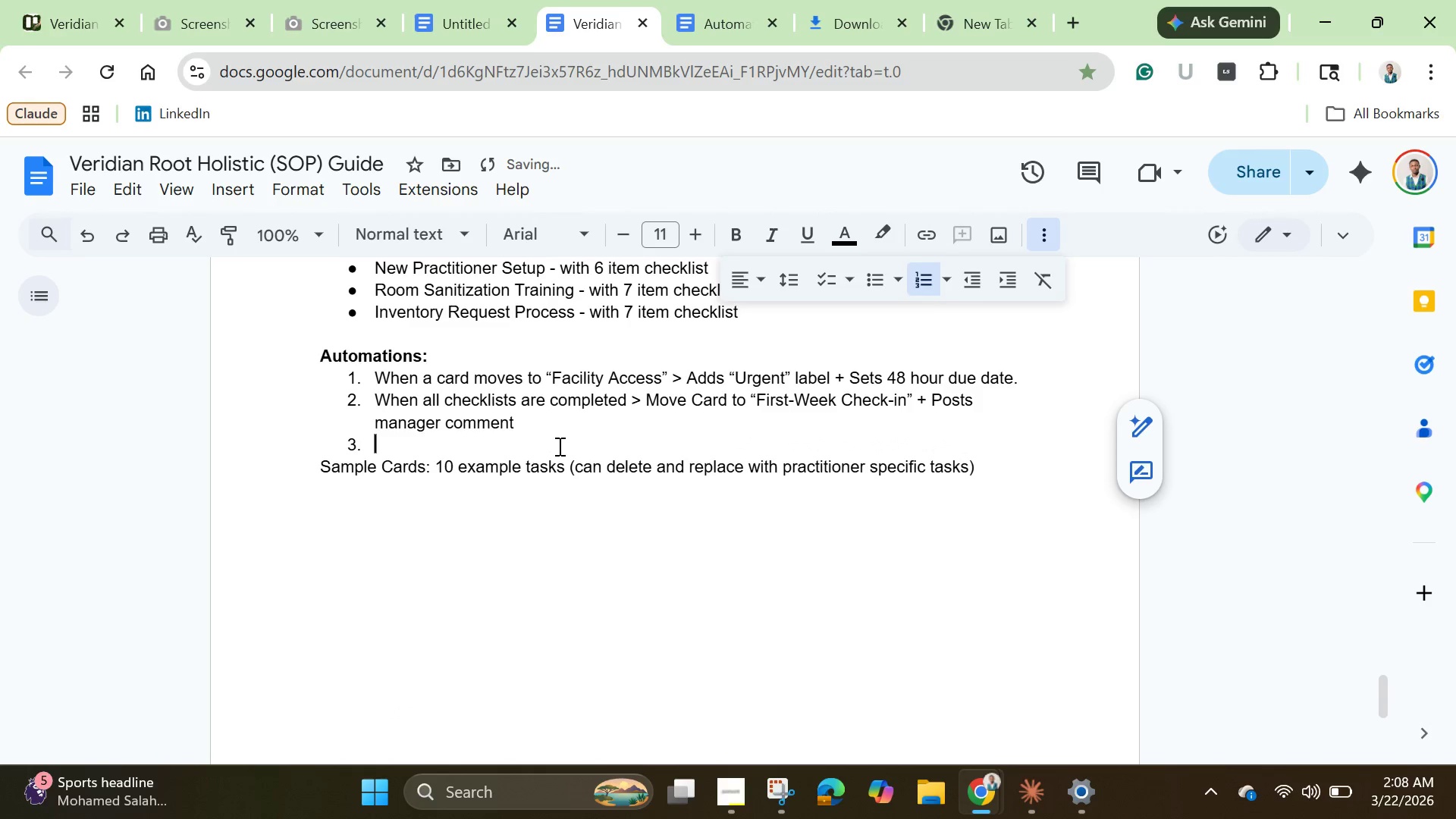 
key(Backspace)
 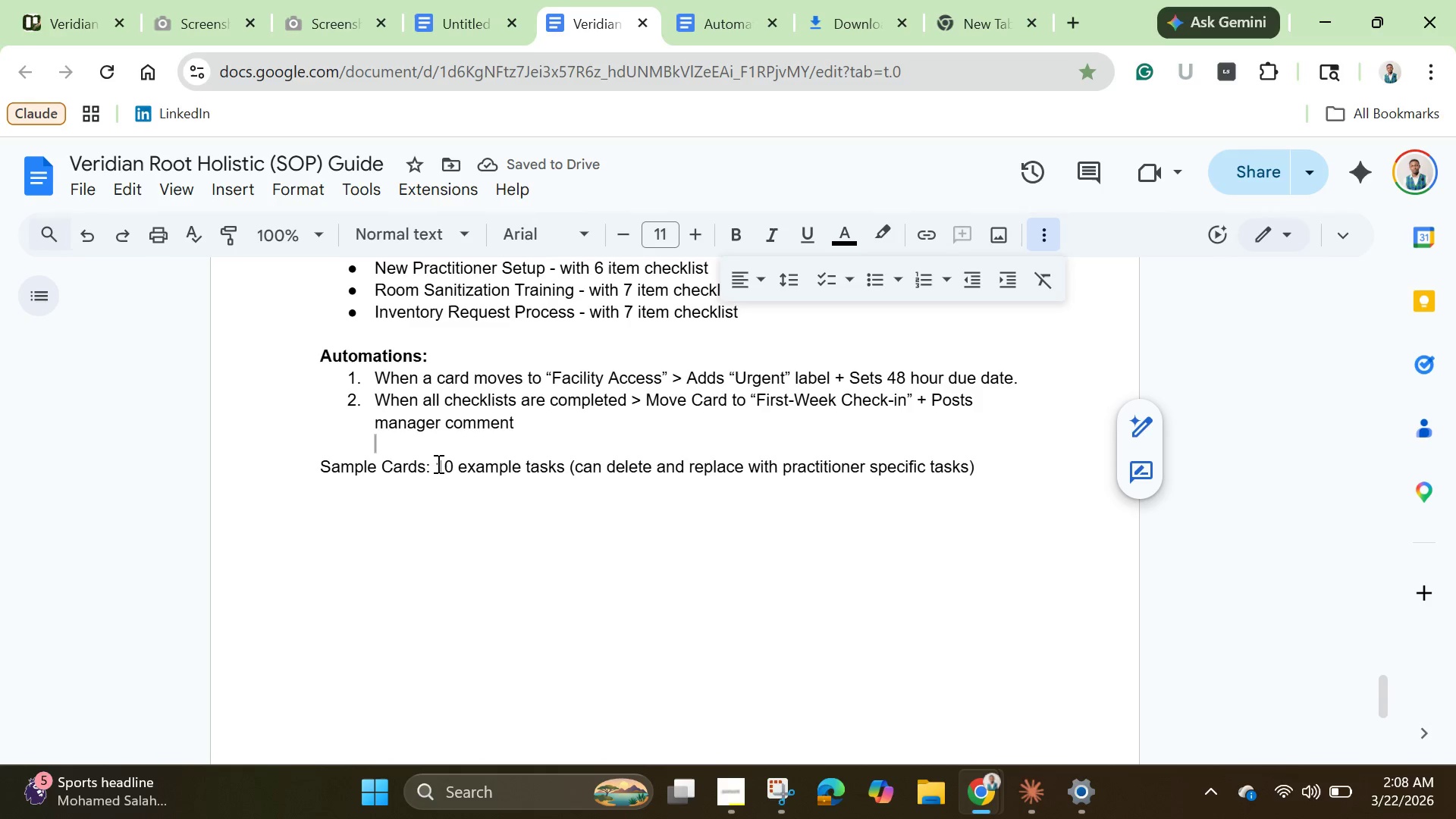 
left_click([439, 468])
 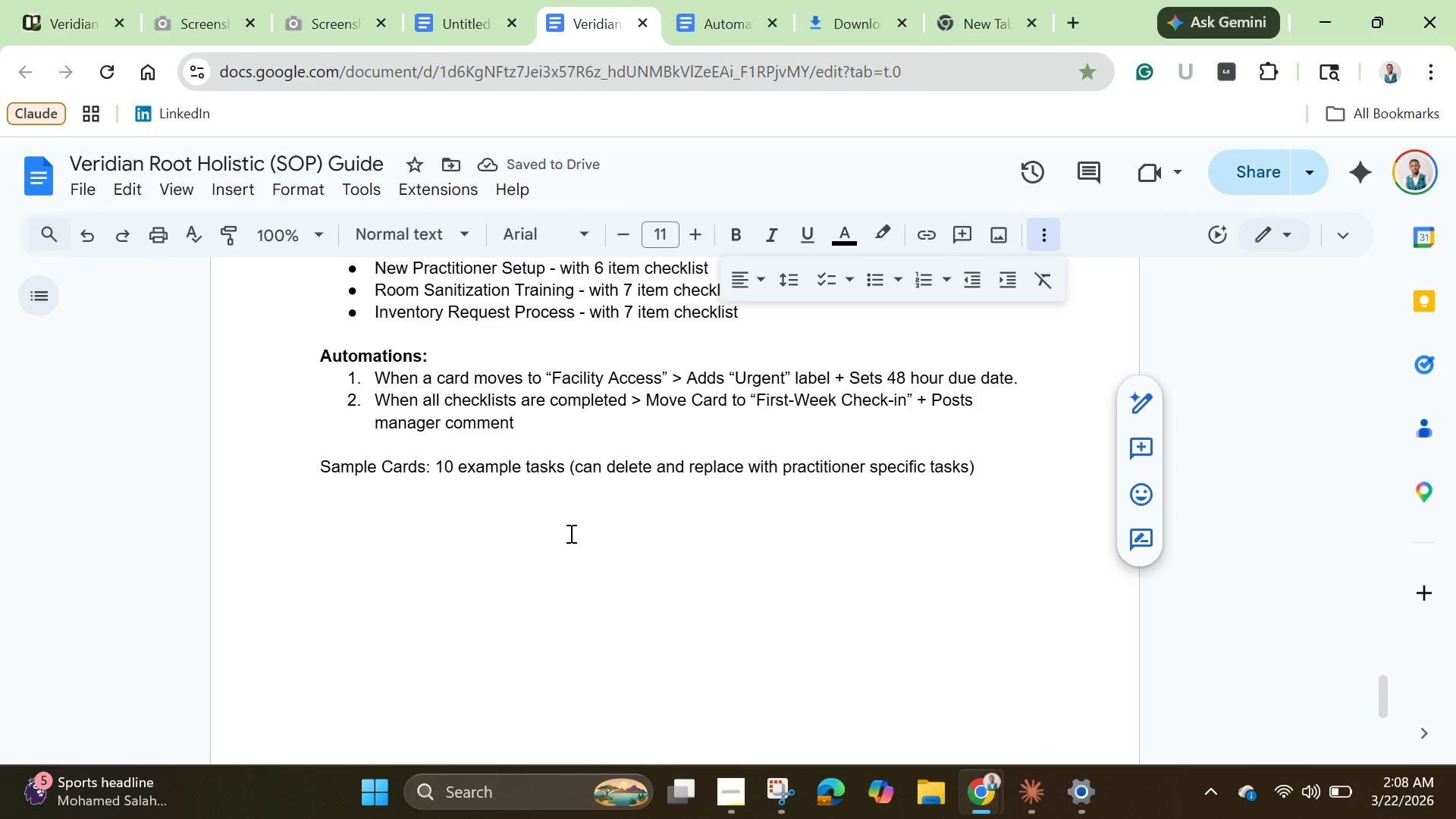 
key(Enter)
 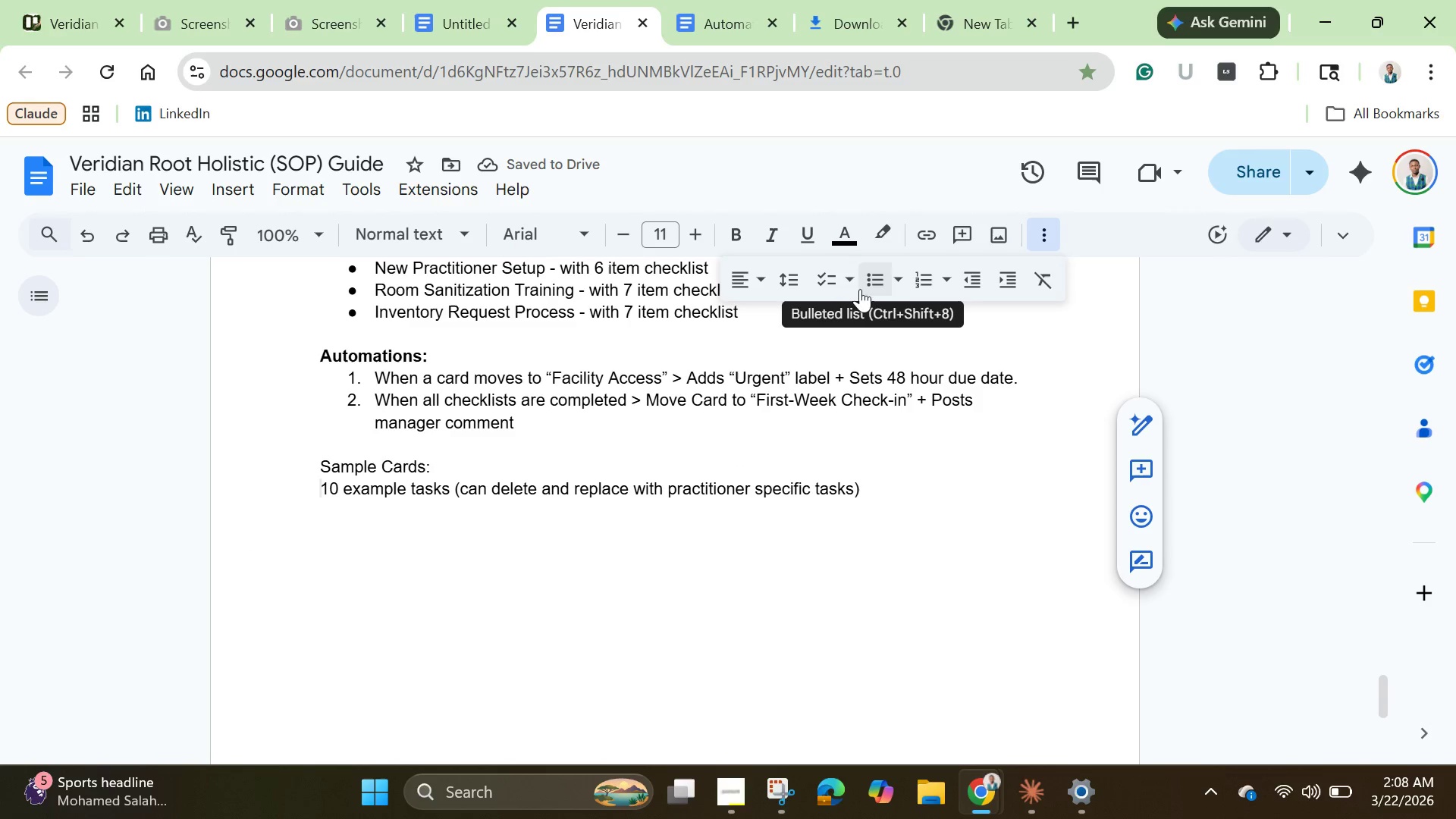 
left_click([875, 289])
 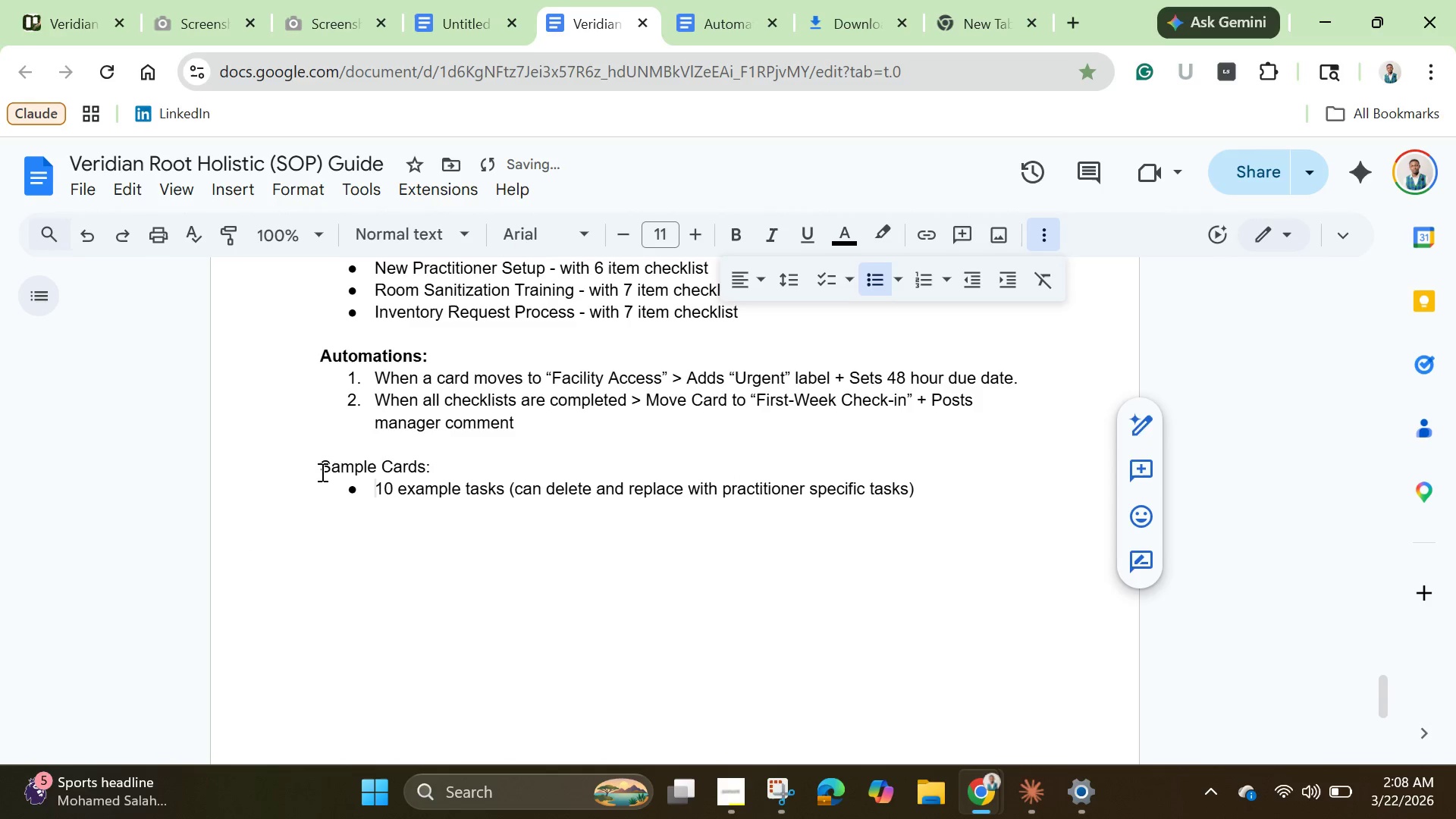 
left_click_drag(start_coordinate=[321, 472], to_coordinate=[431, 467])
 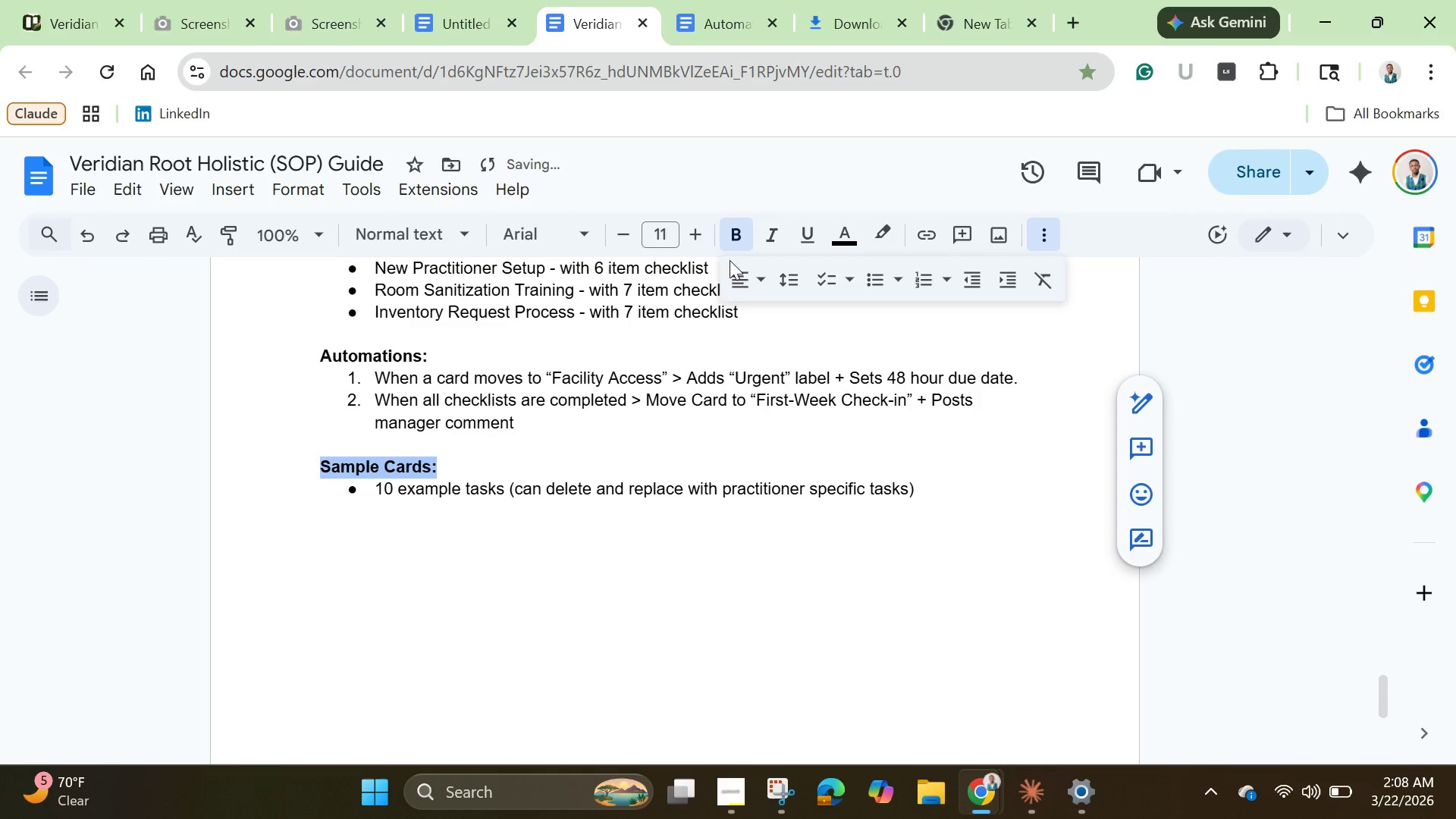 
left_click([731, 240])
 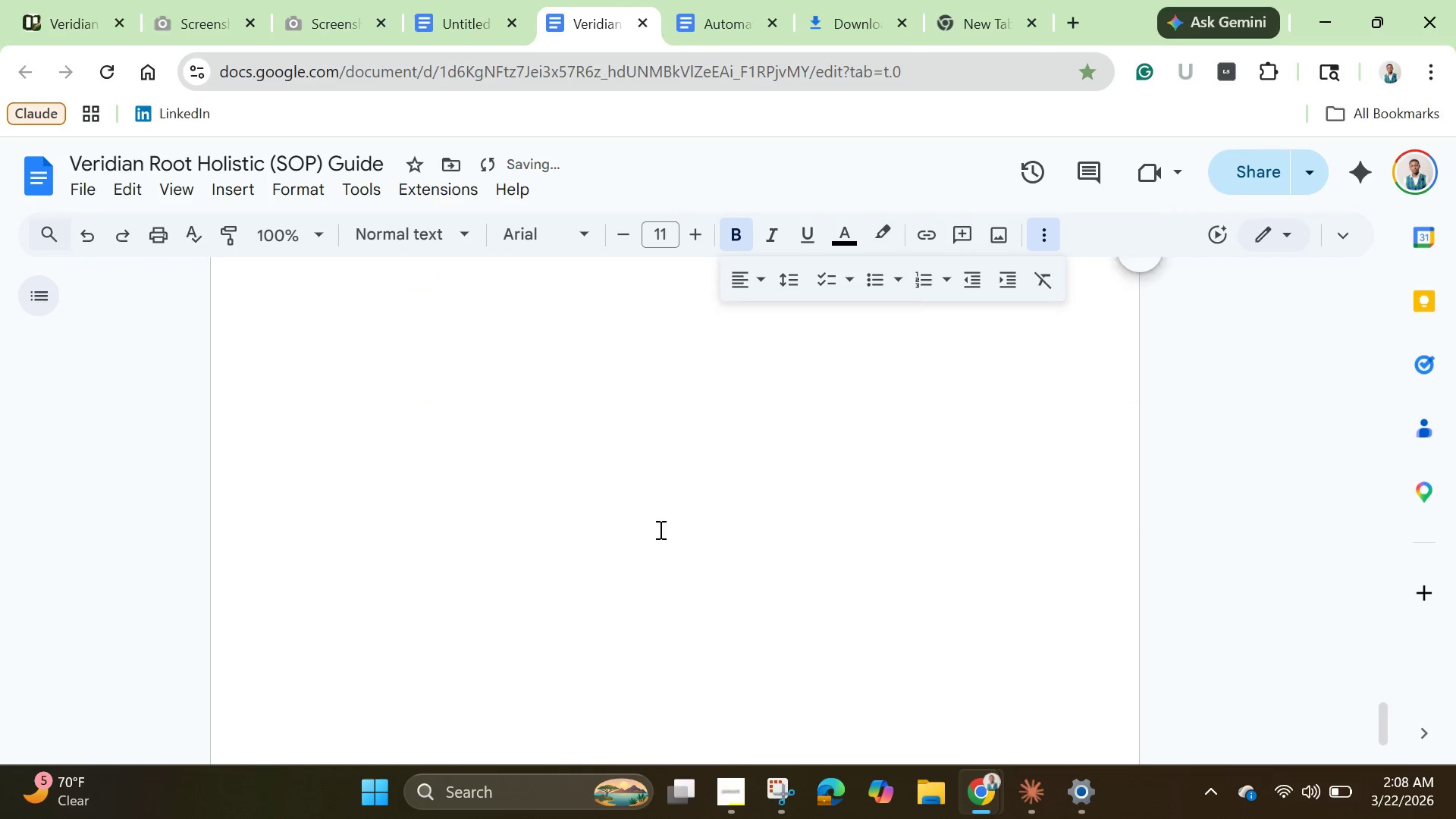 
scroll: coordinate [534, 529], scroll_direction: down, amount: 6.0
 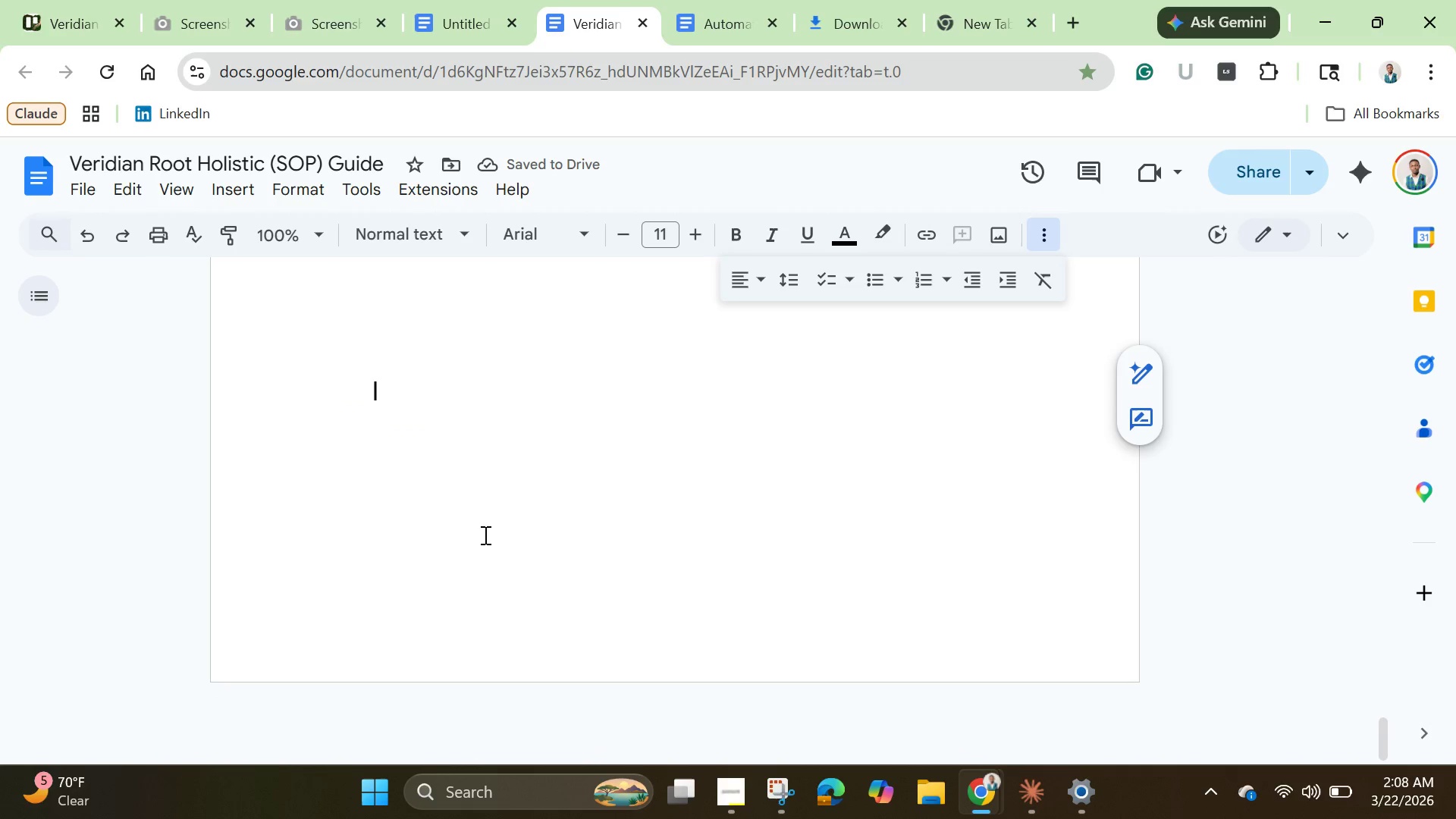 
left_click([484, 535])
 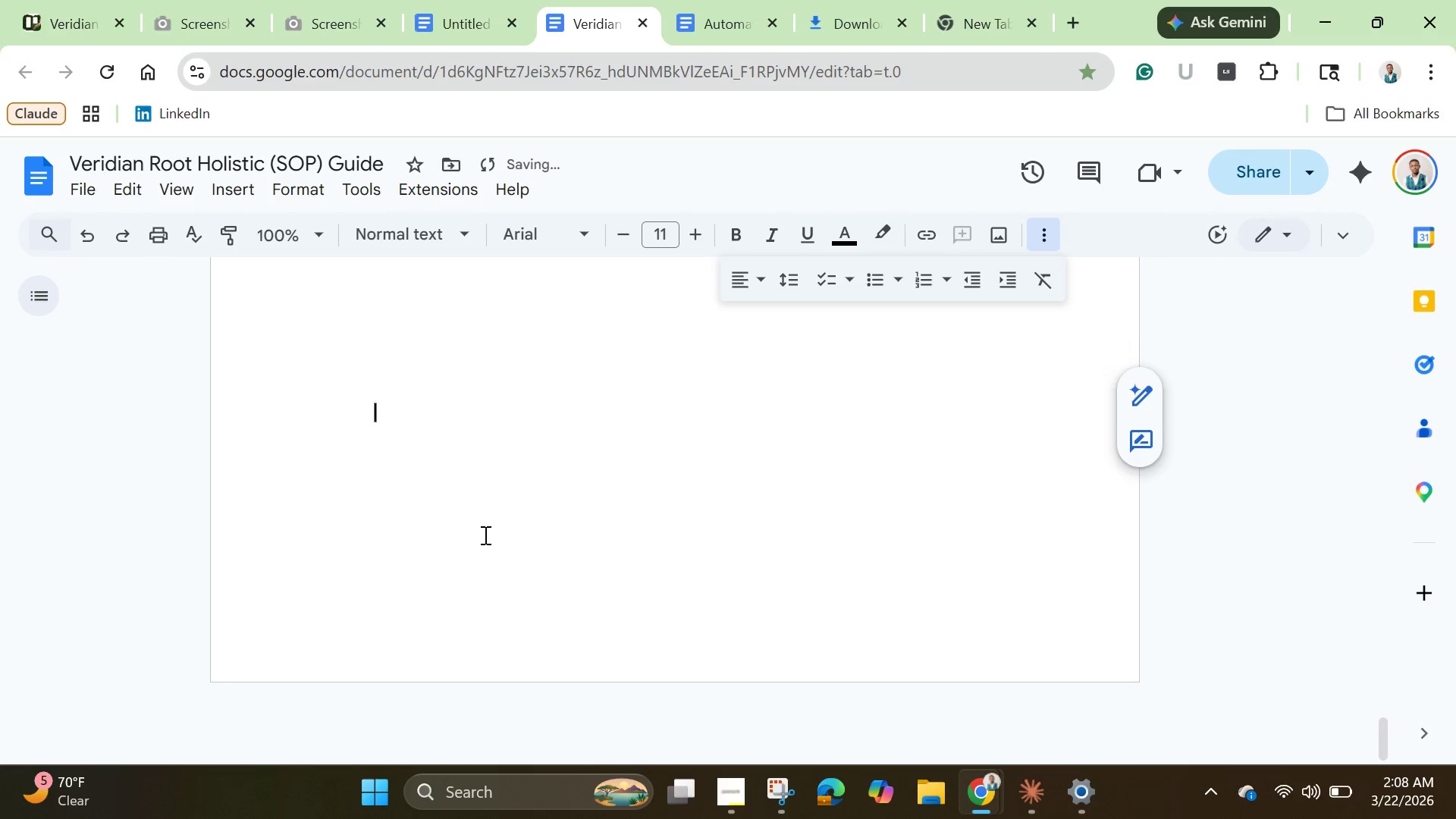 
key(Enter)
 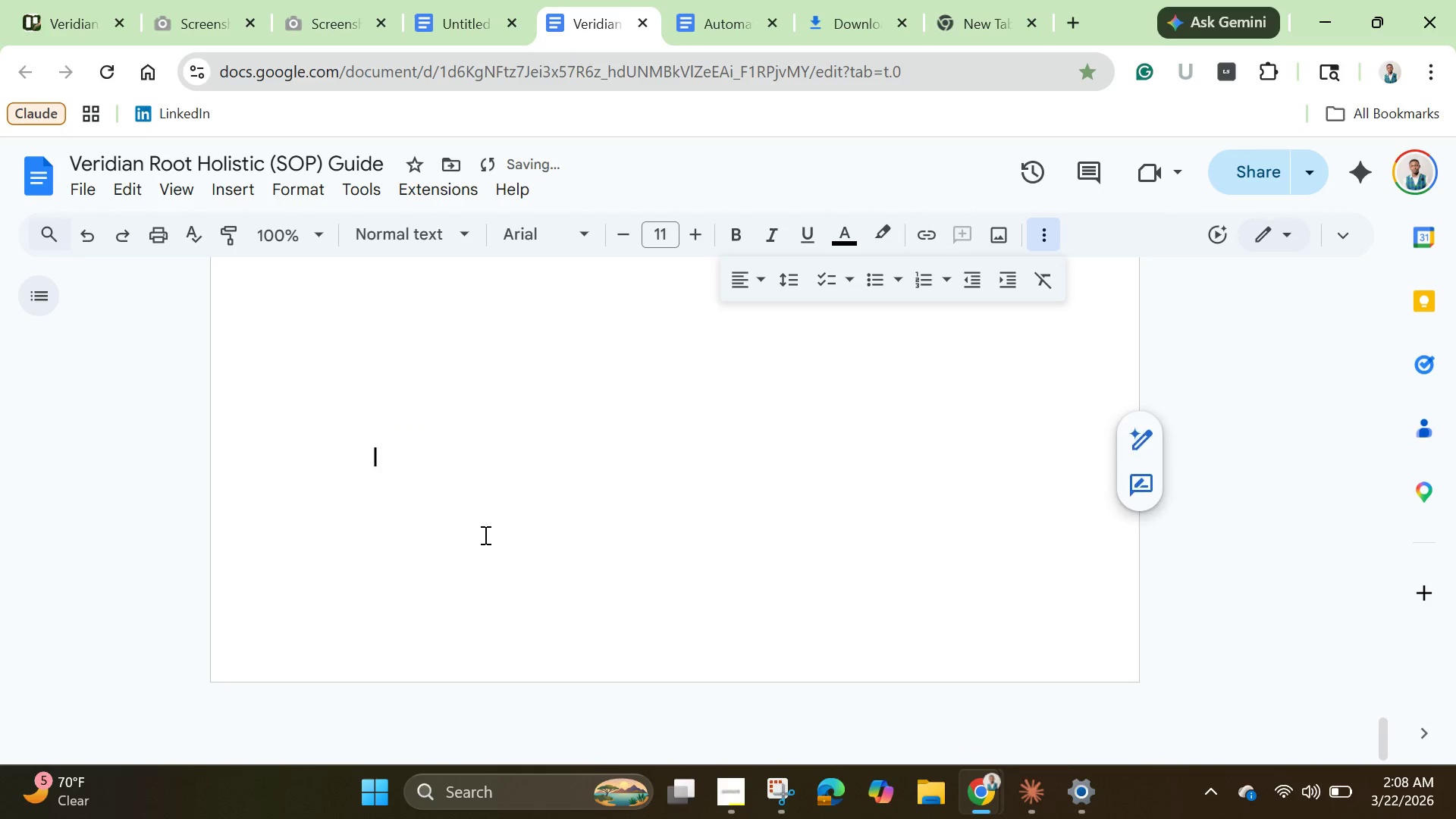 
key(Enter)
 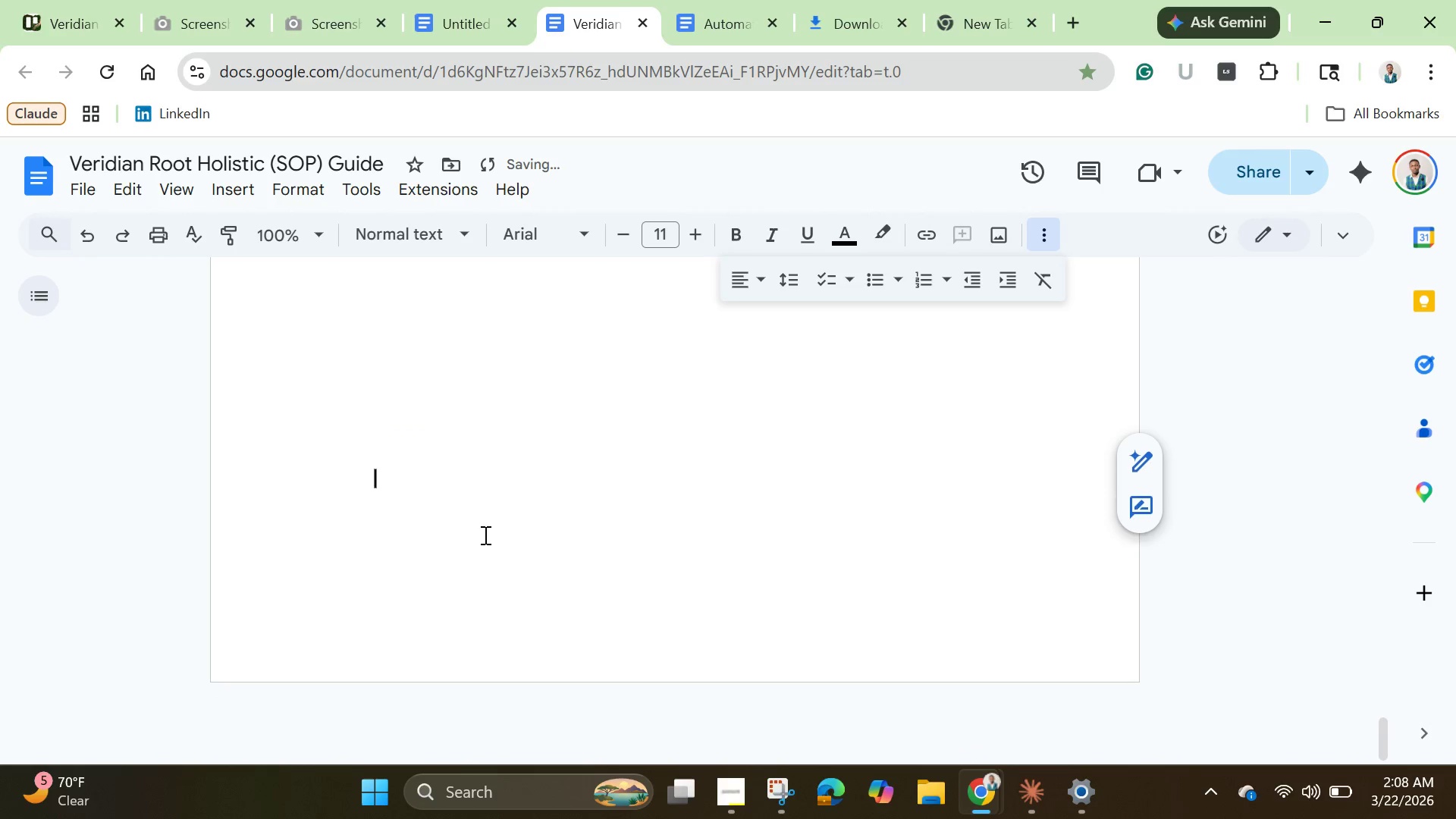 
key(Enter)
 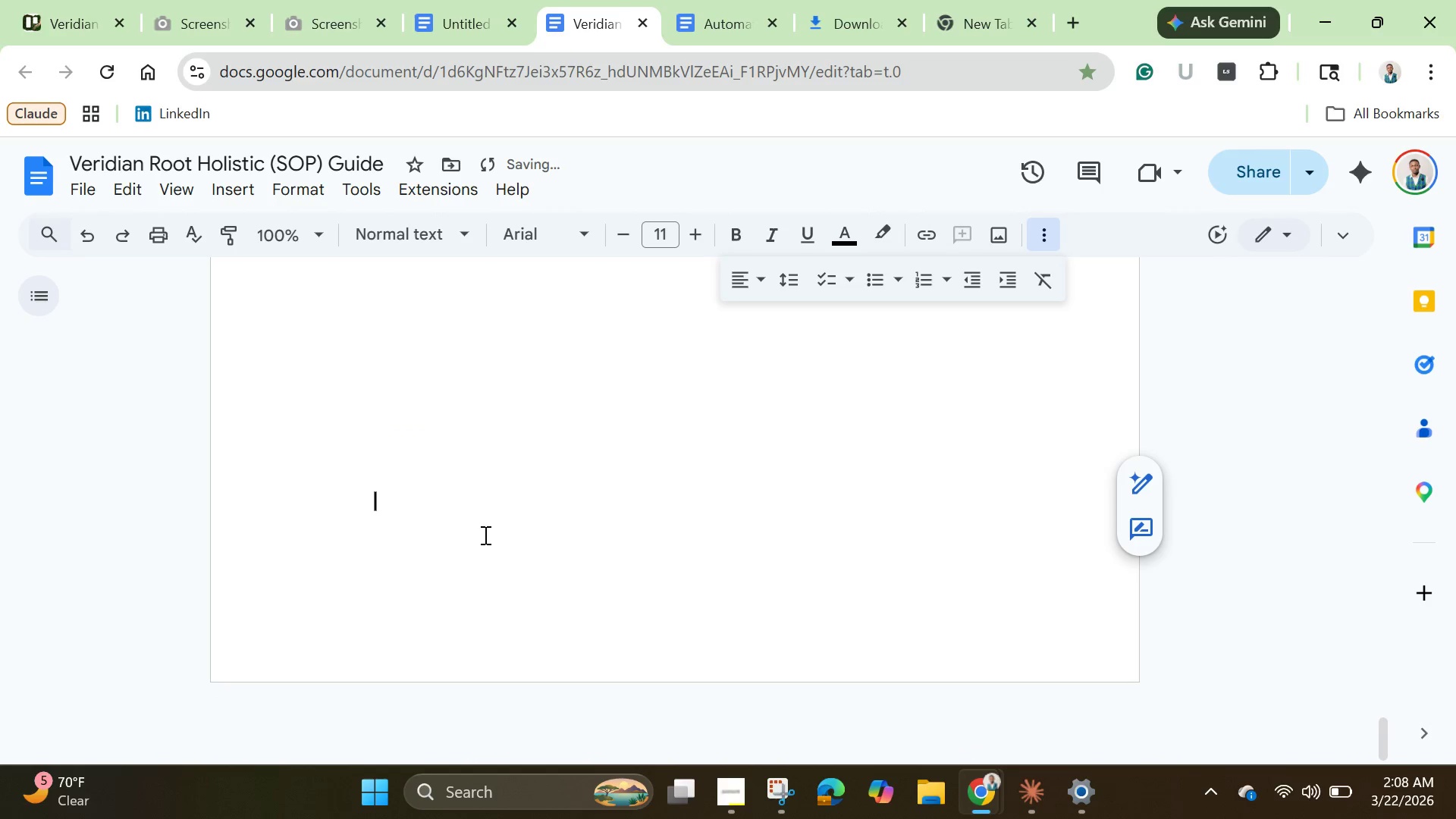 
key(Enter)
 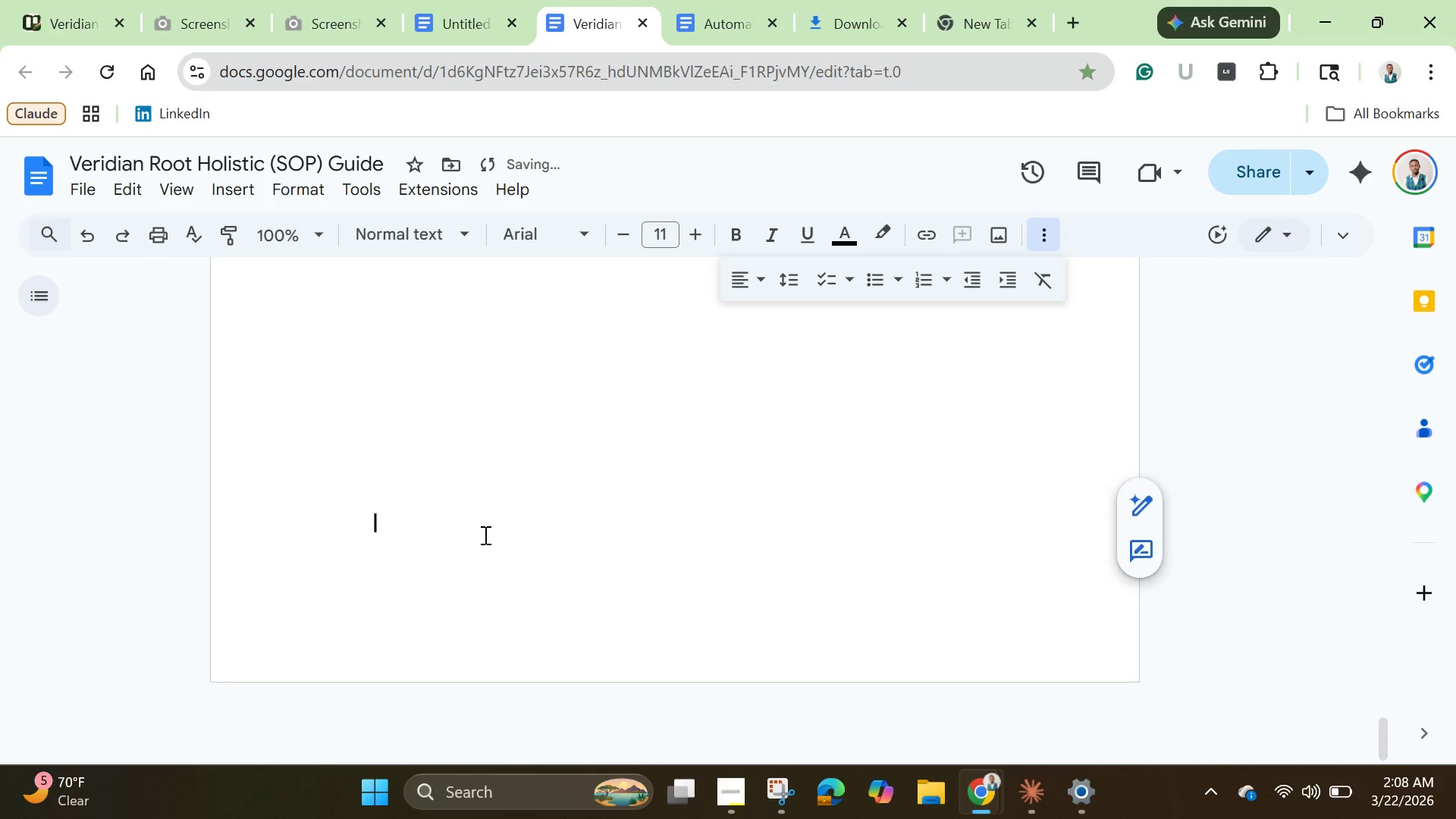 
key(Enter)
 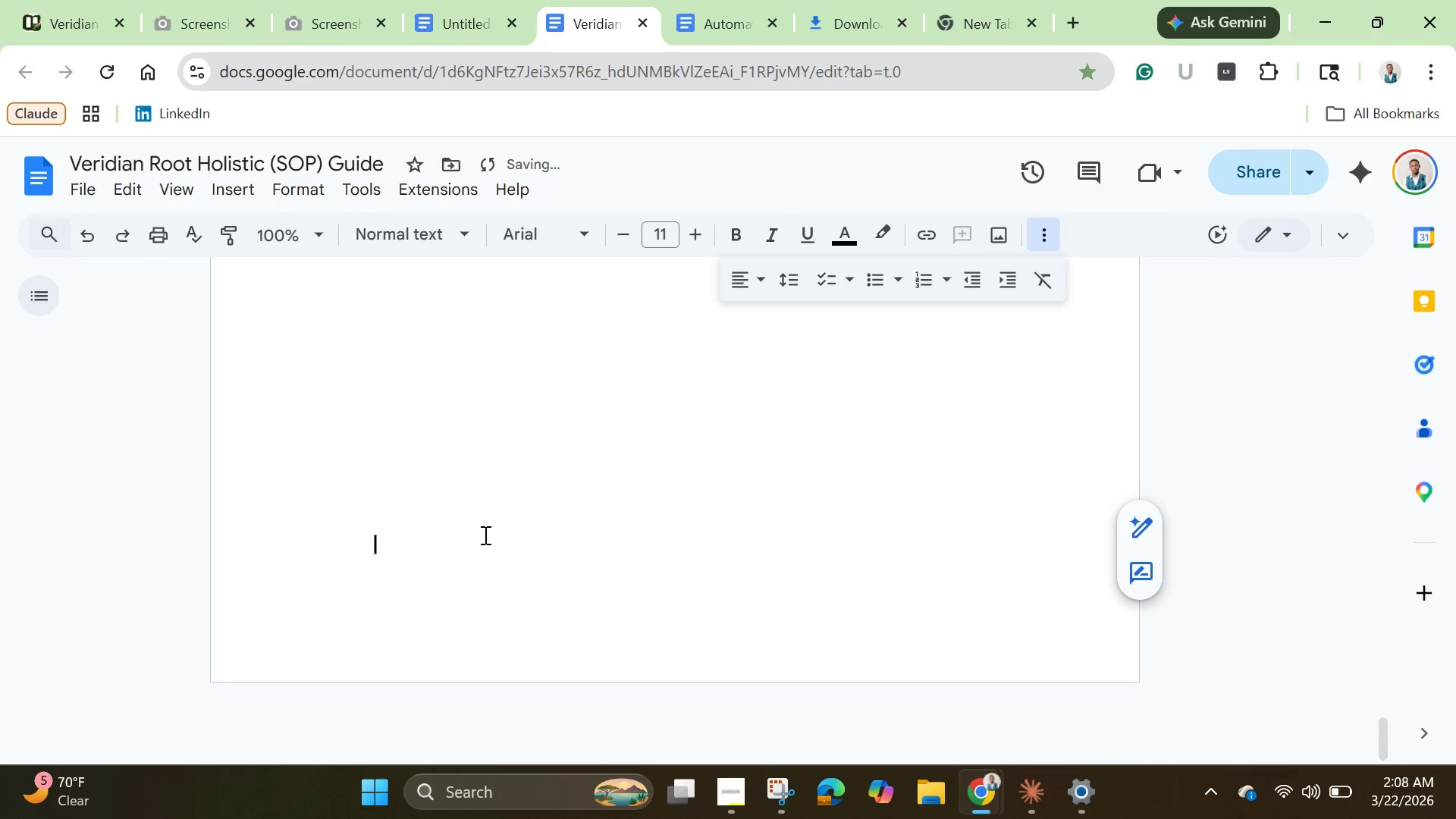 
key(Enter)
 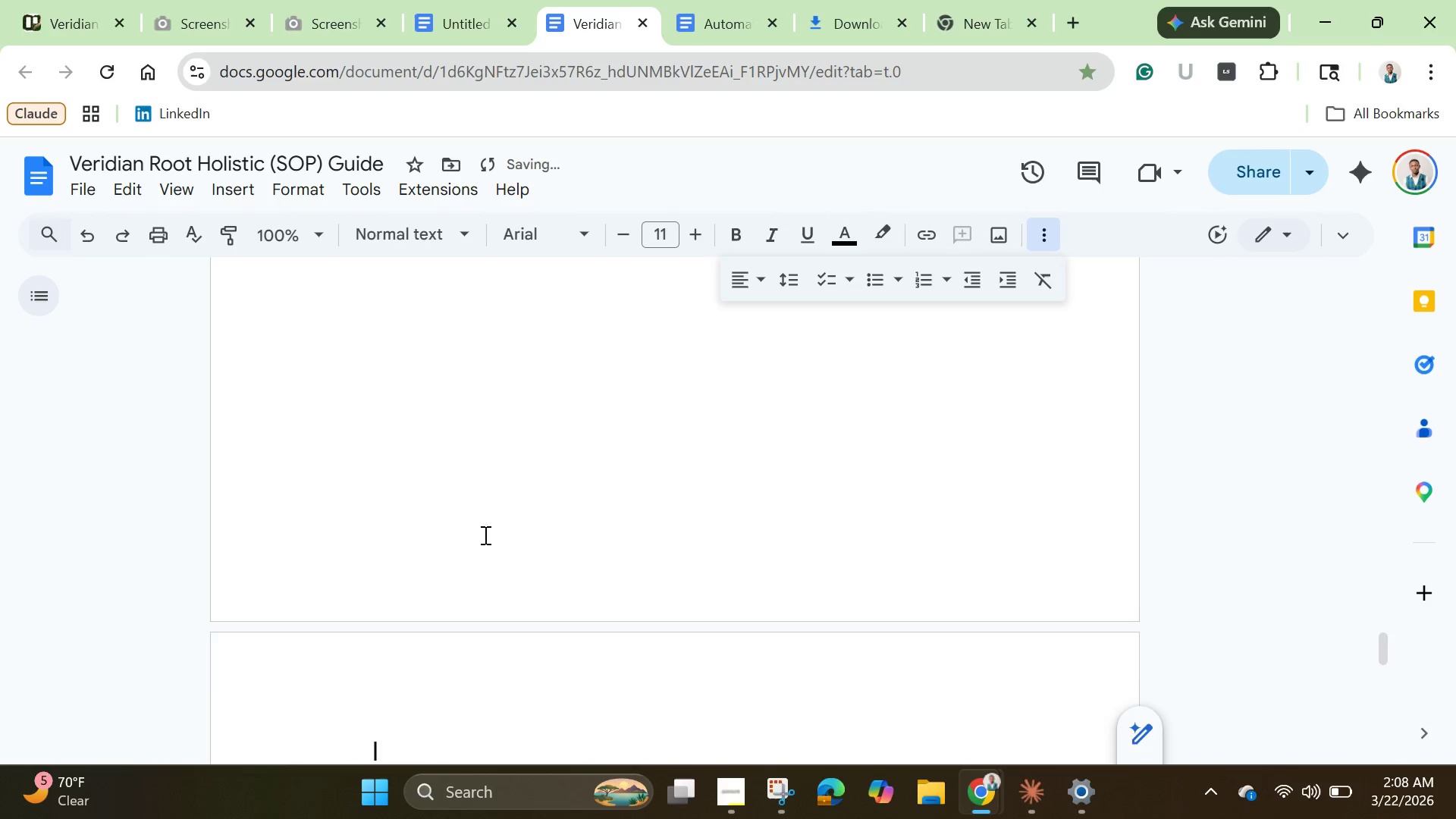 
key(Enter)
 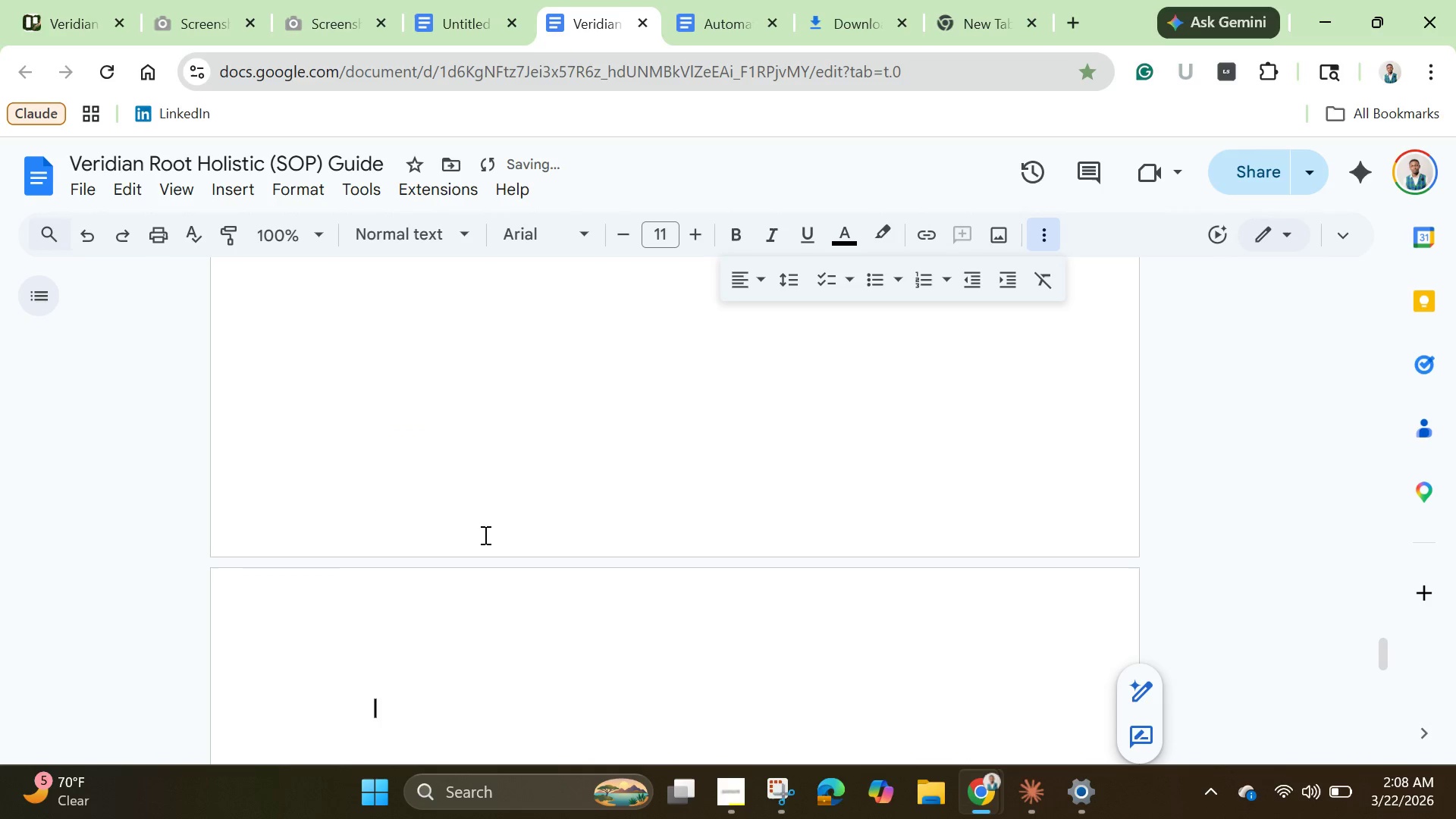 
key(Enter)
 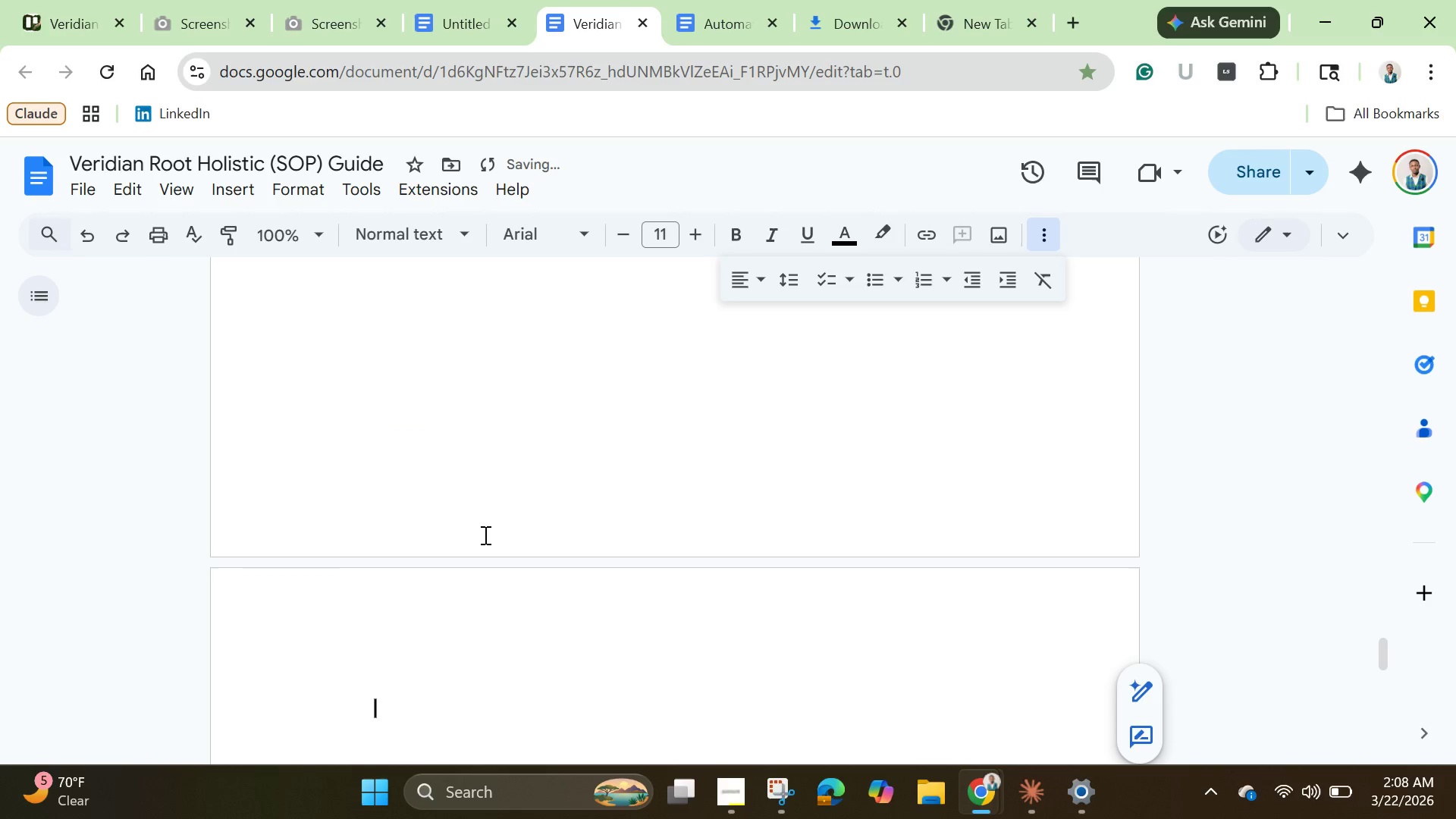 
key(Enter)
 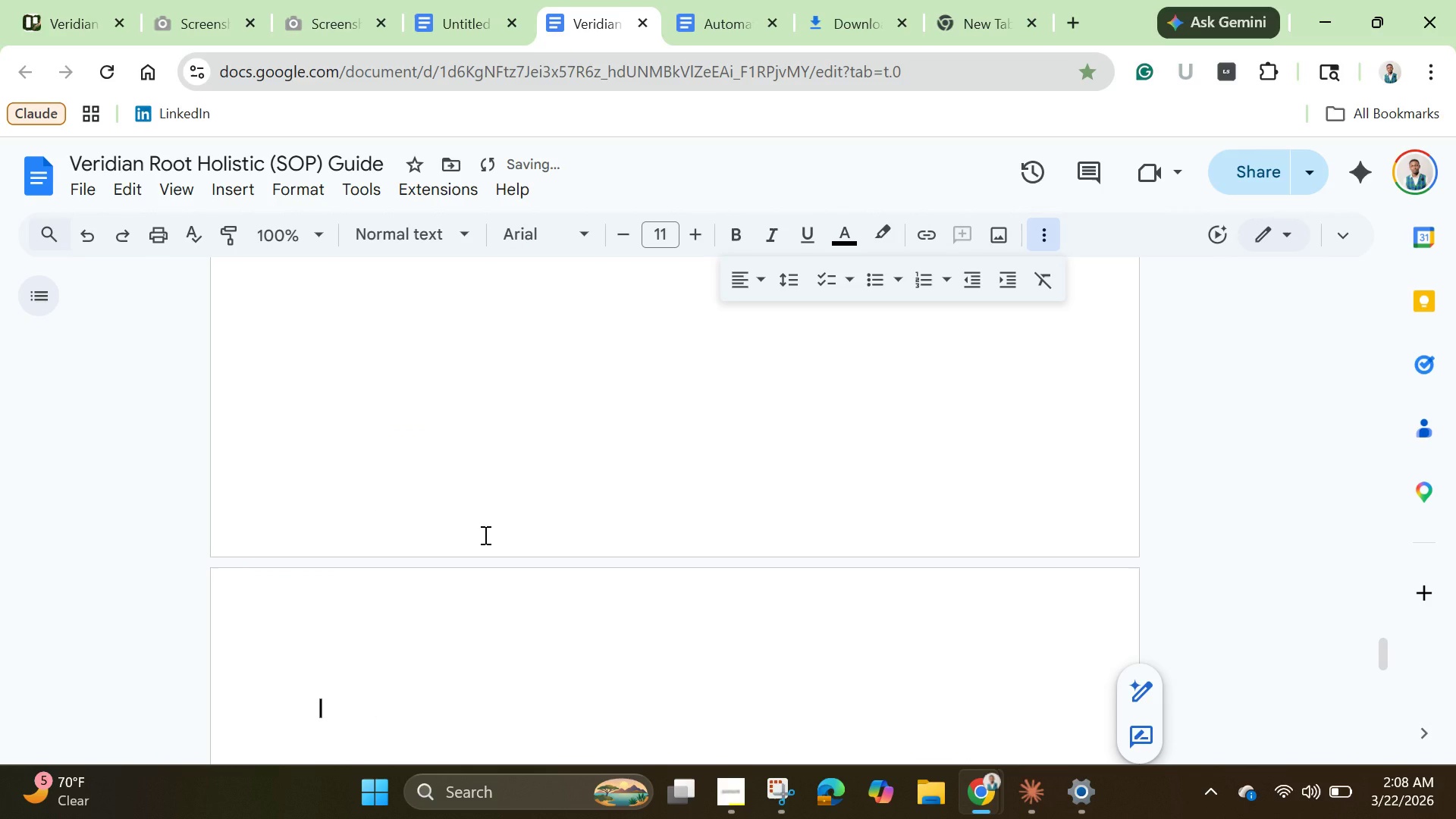 
key(Backspace)
 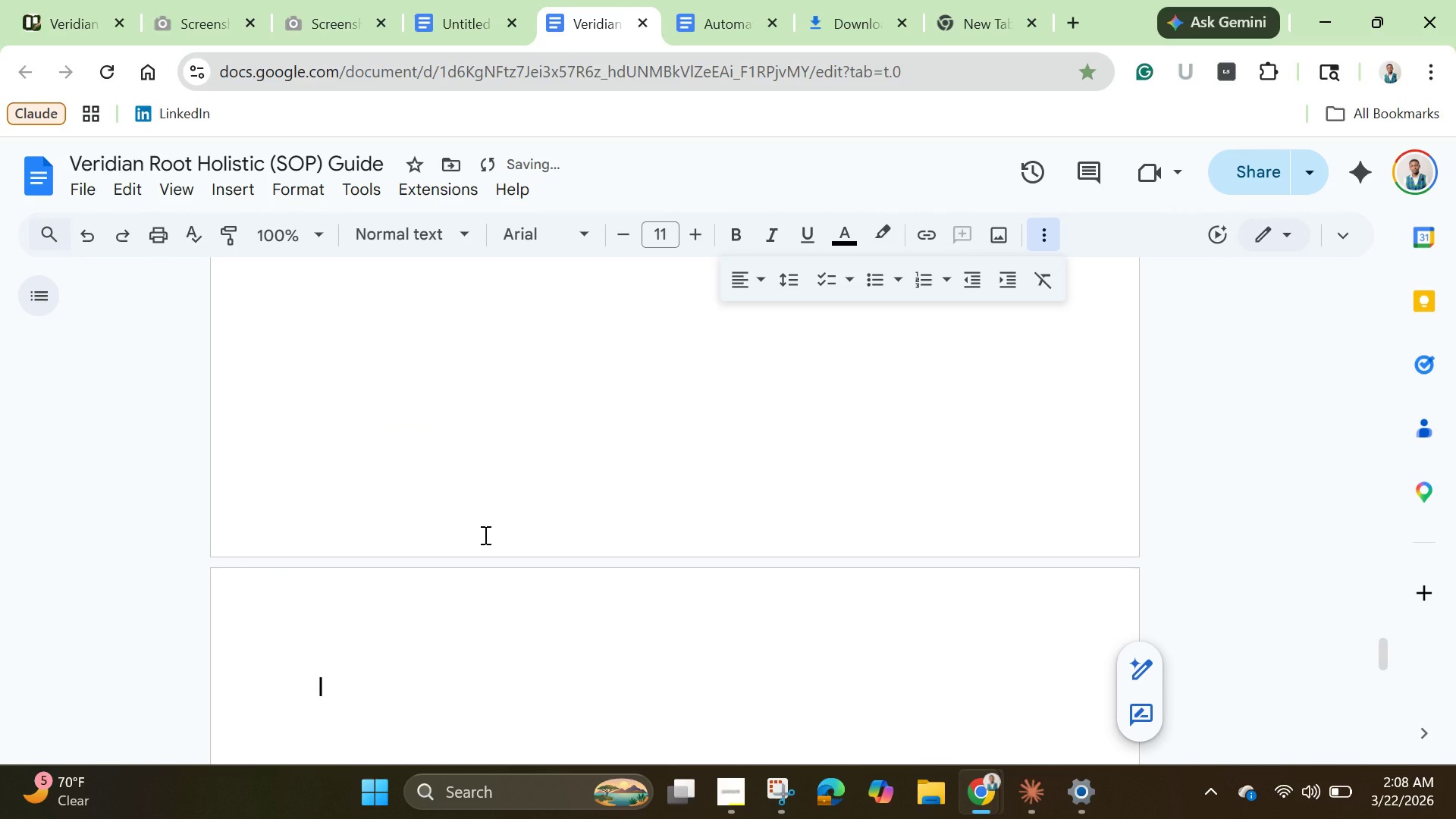 
key(Backspace)
 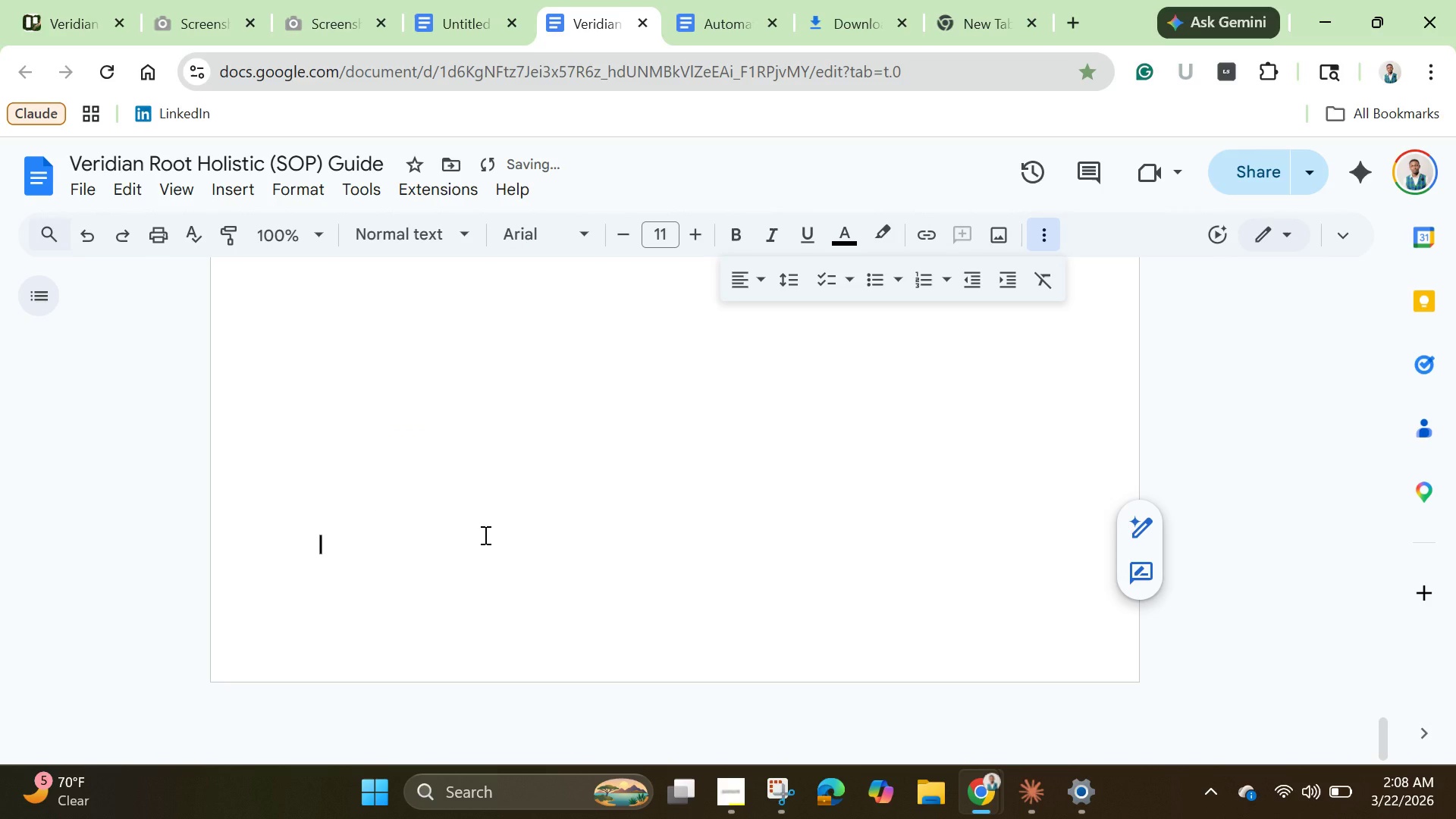 
key(Backspace)
 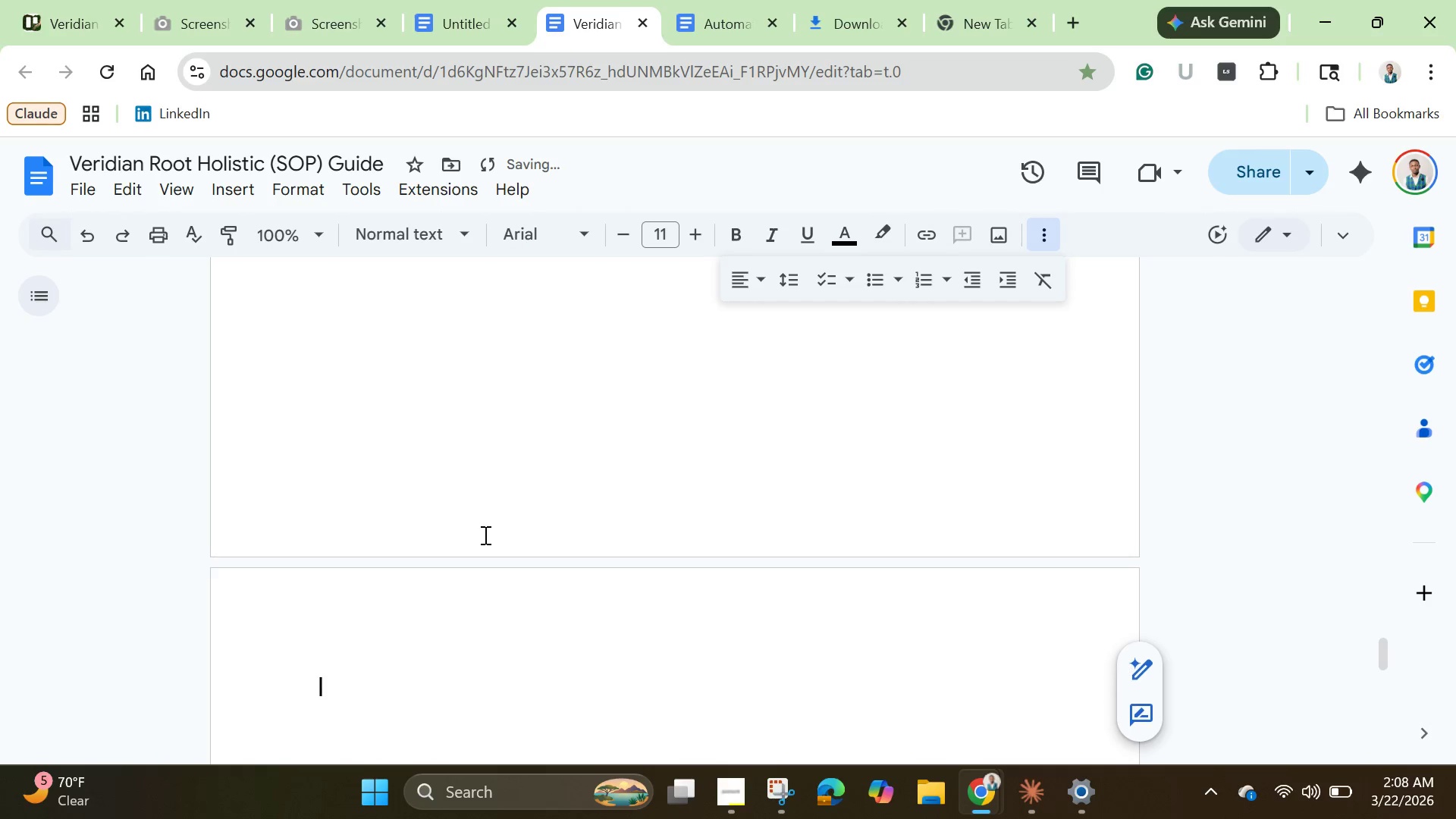 
key(Enter)
 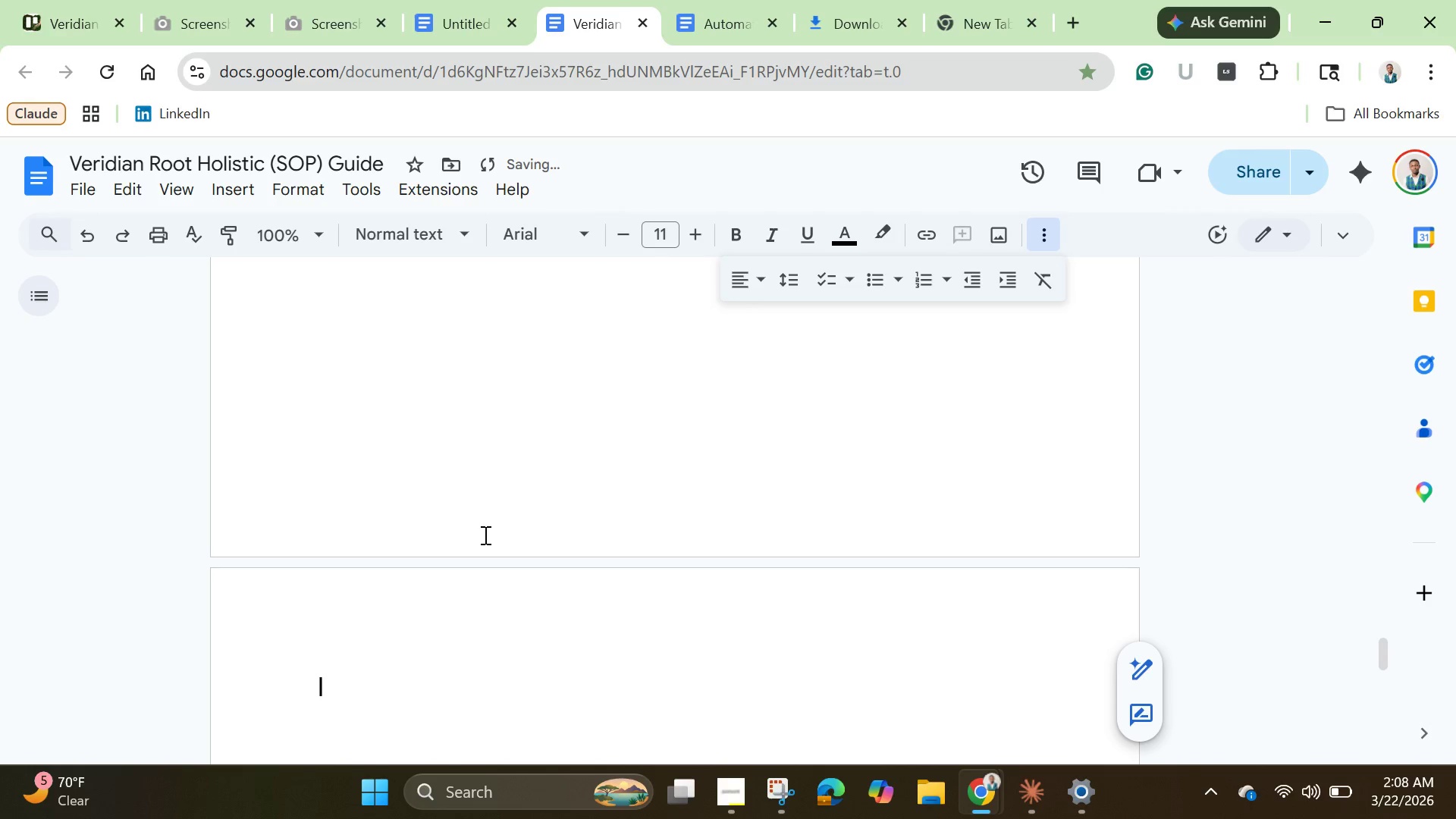 
type(Workflow For Each )
 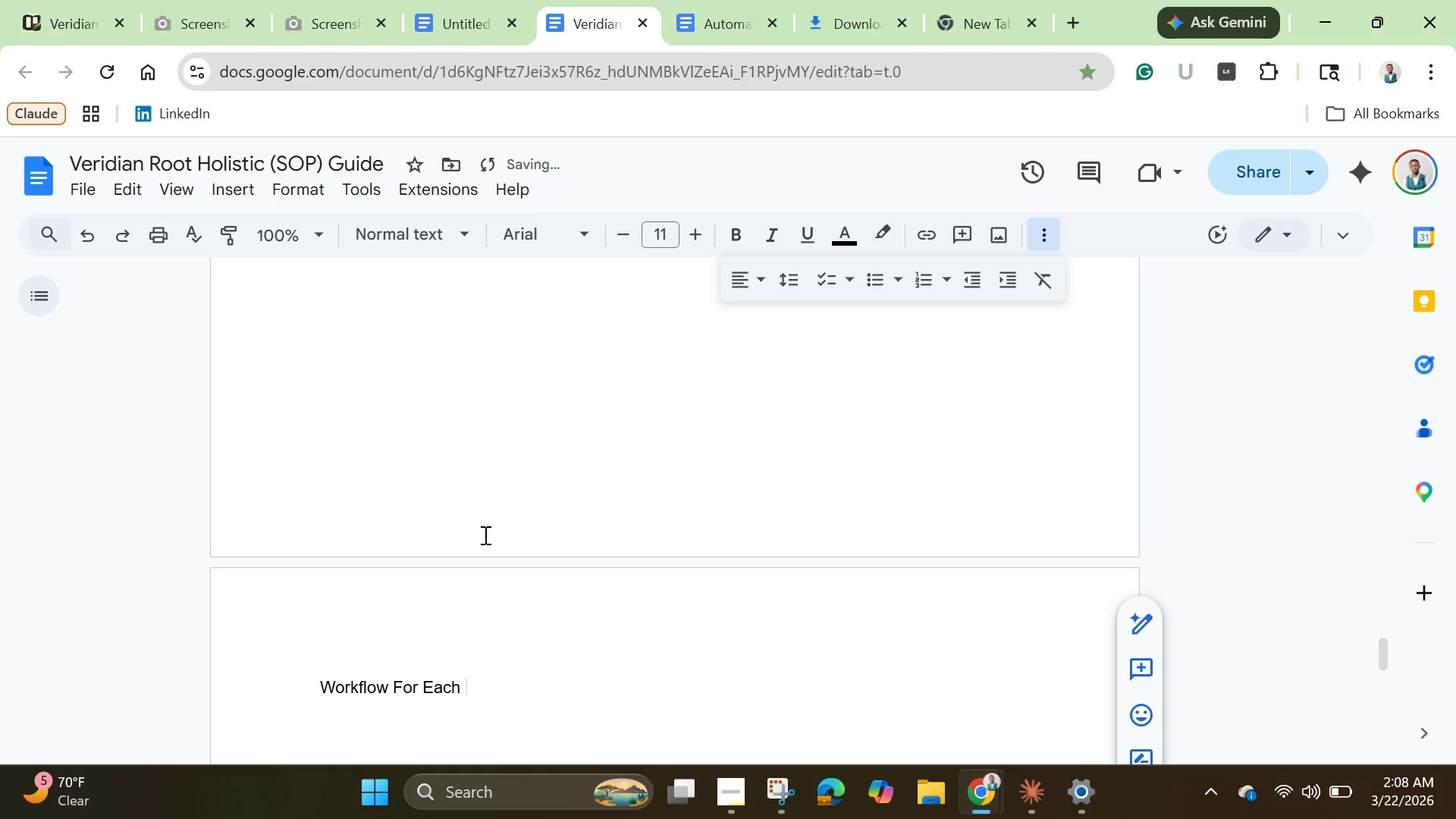 
 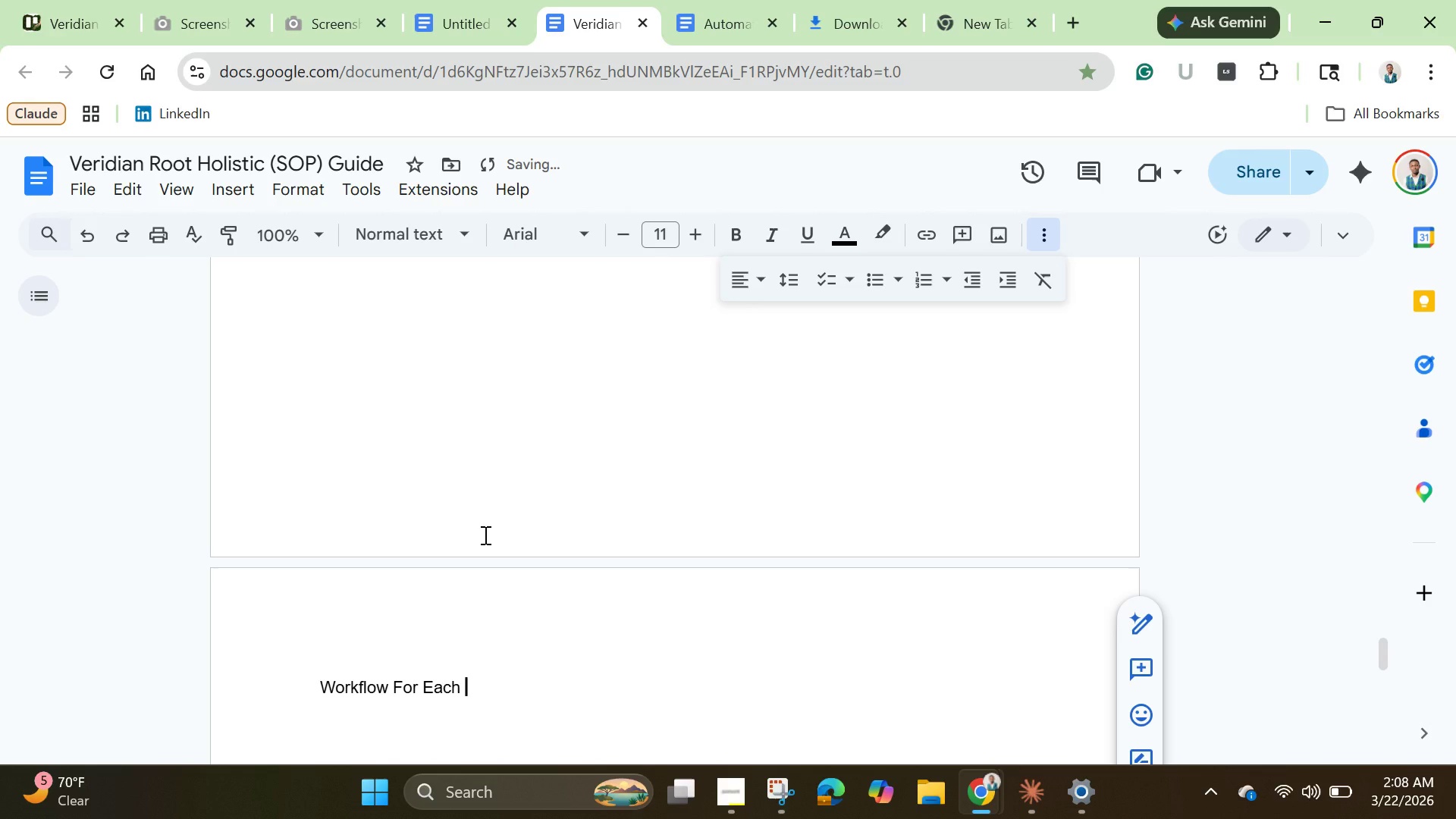 
hold_key(key=ShiftLeft, duration=1.41)
 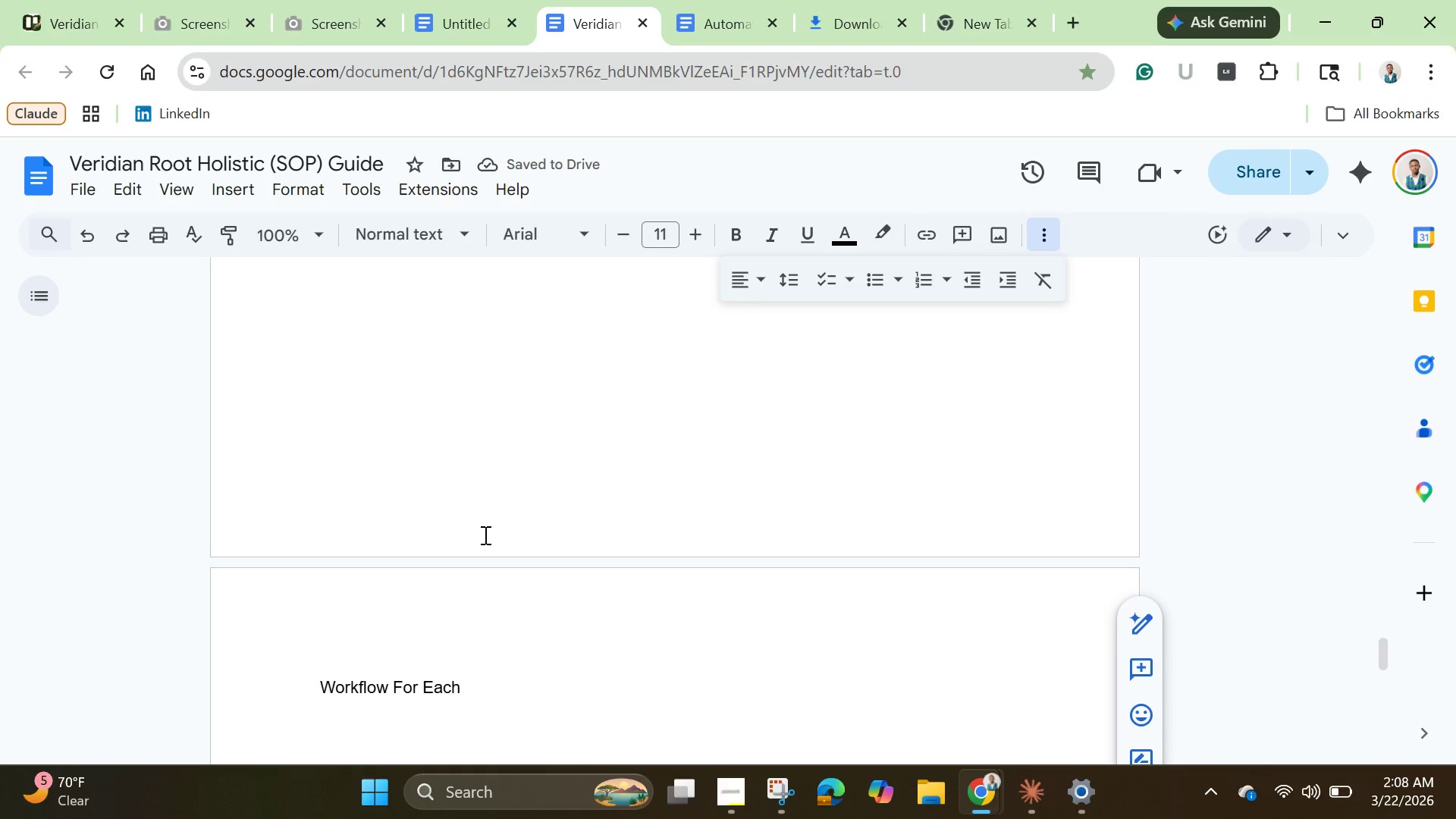 
type(New Hire)
 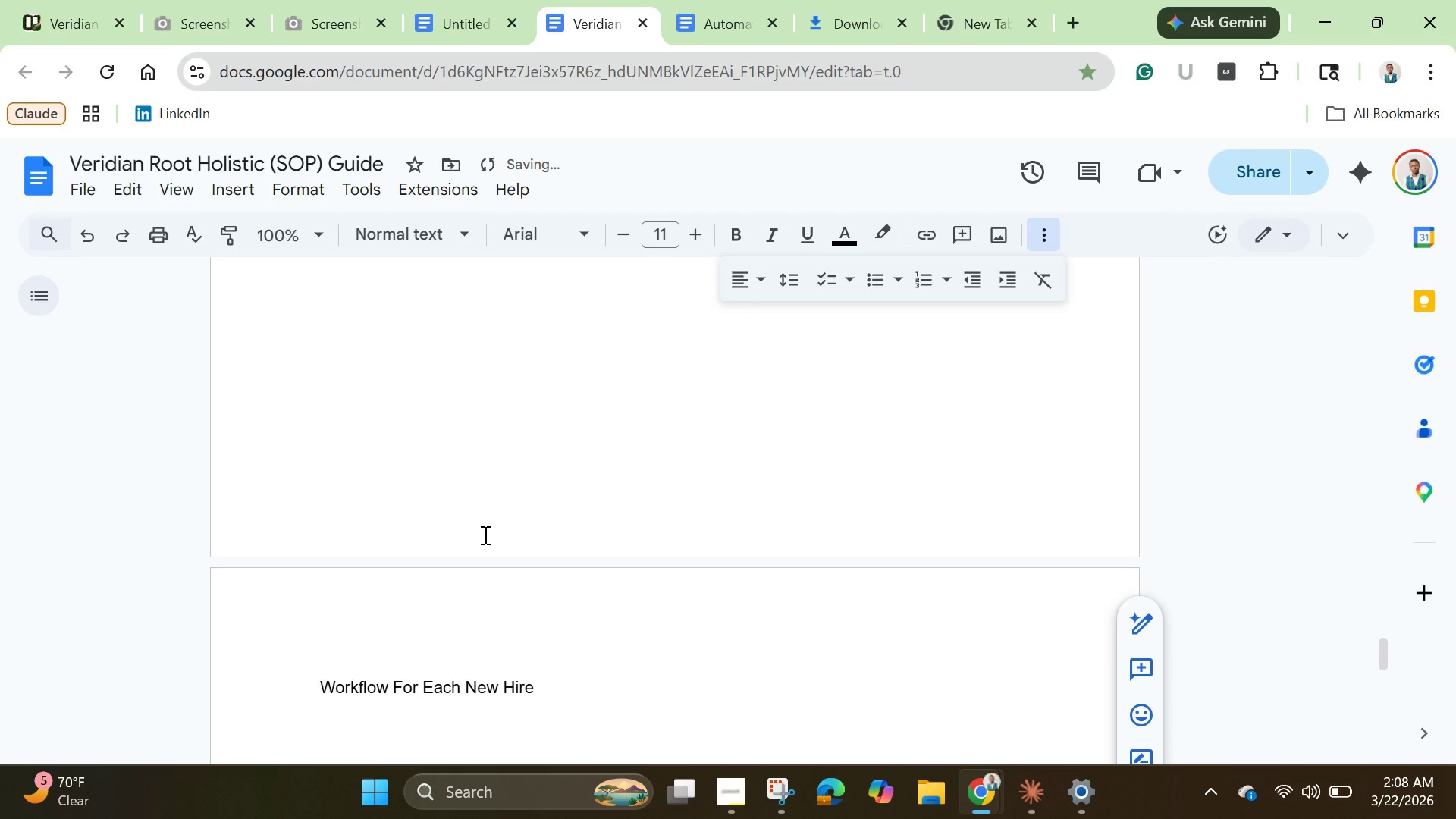 
wait(7.94)
 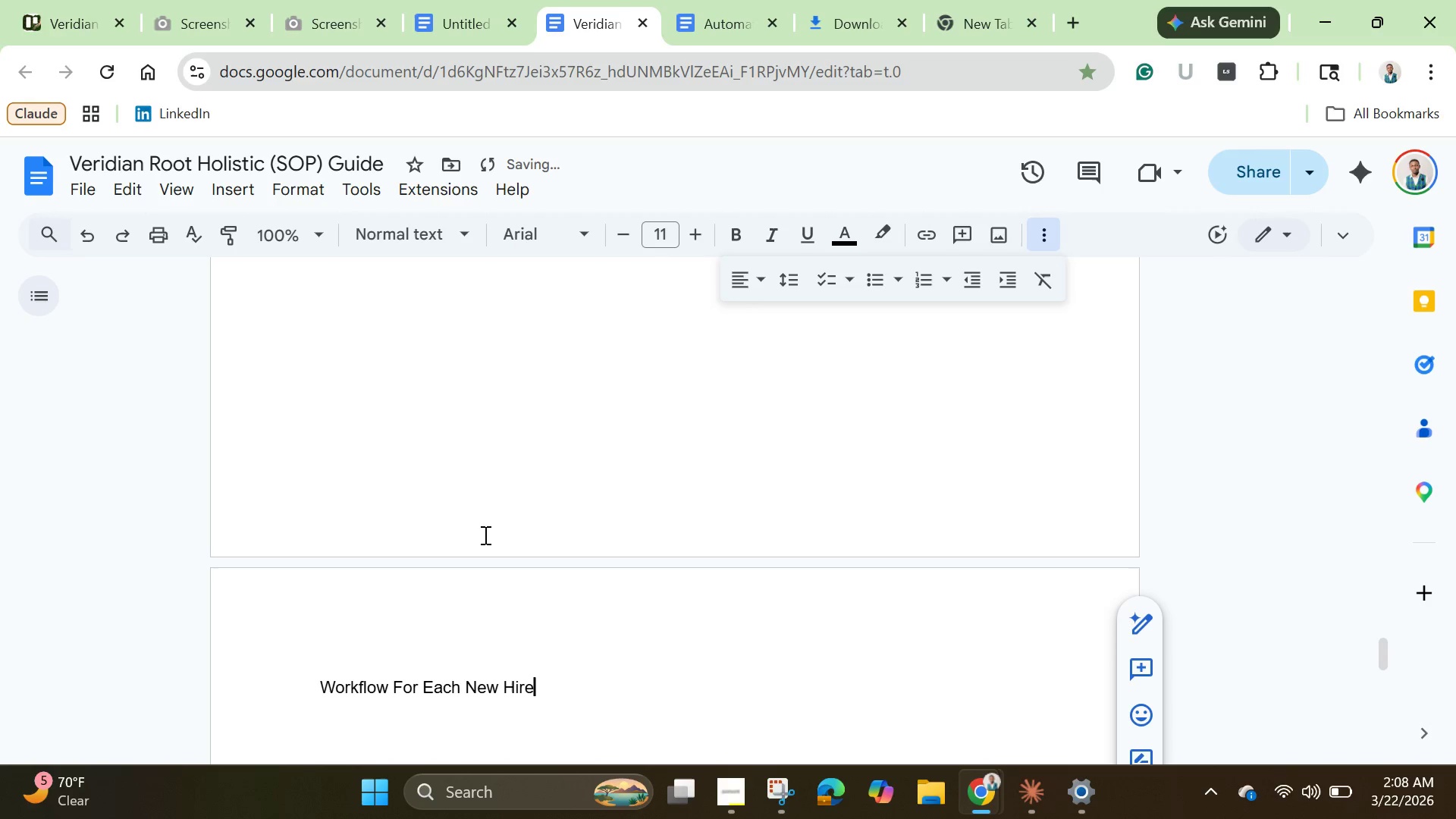 
left_click([464, 238])
 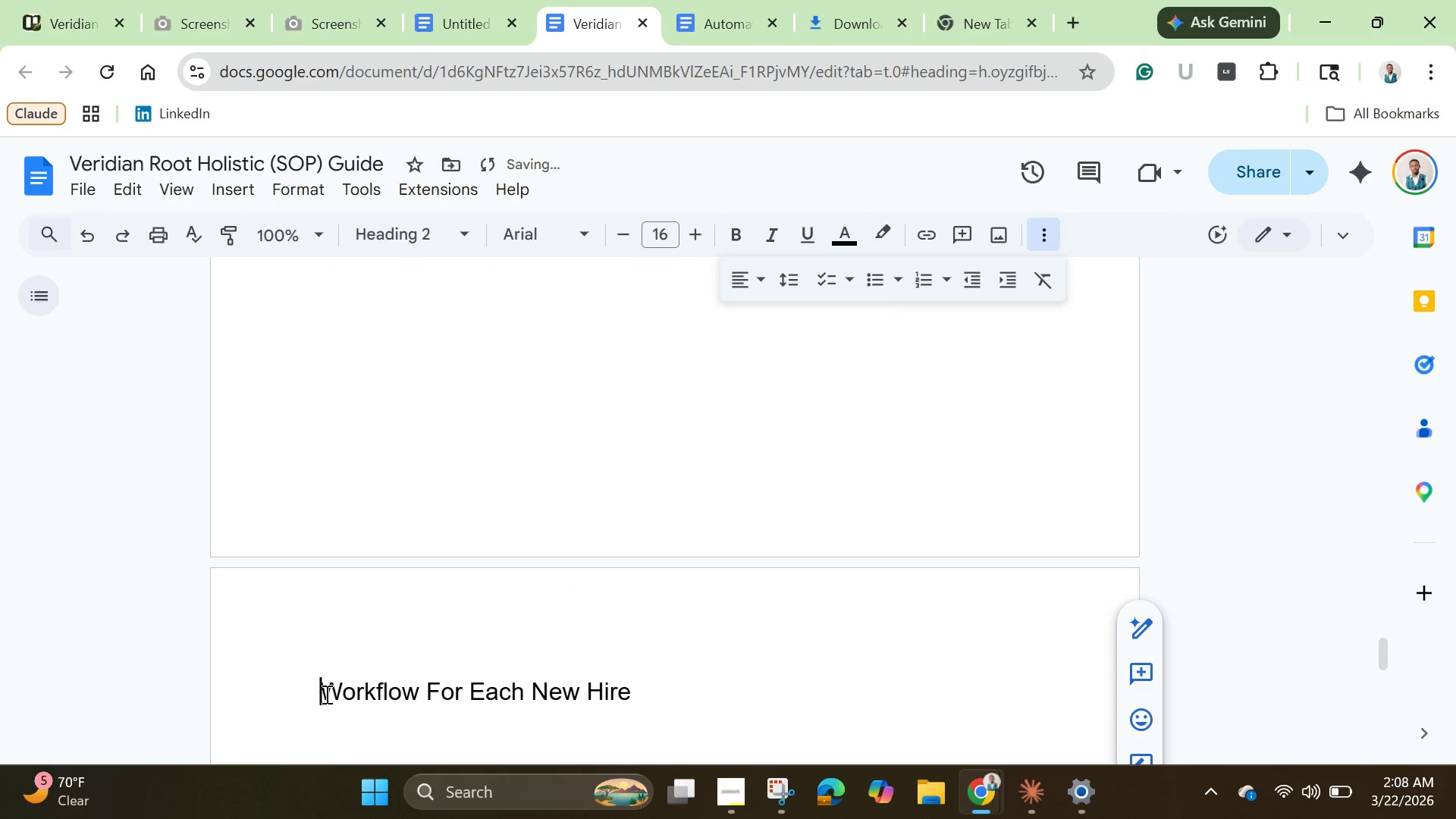 
left_click_drag(start_coordinate=[325, 693], to_coordinate=[657, 683])
 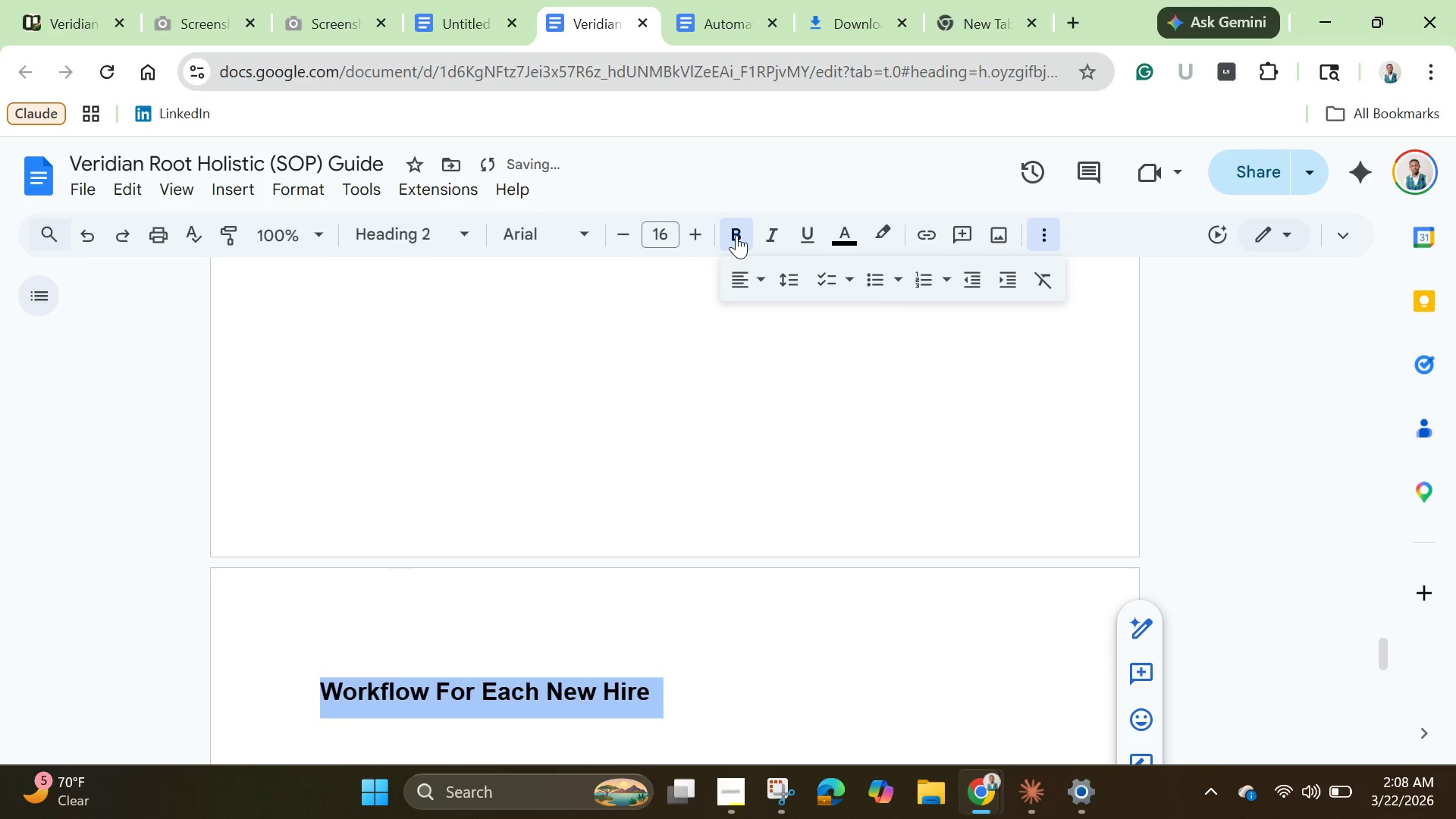 
left_click([736, 235])
 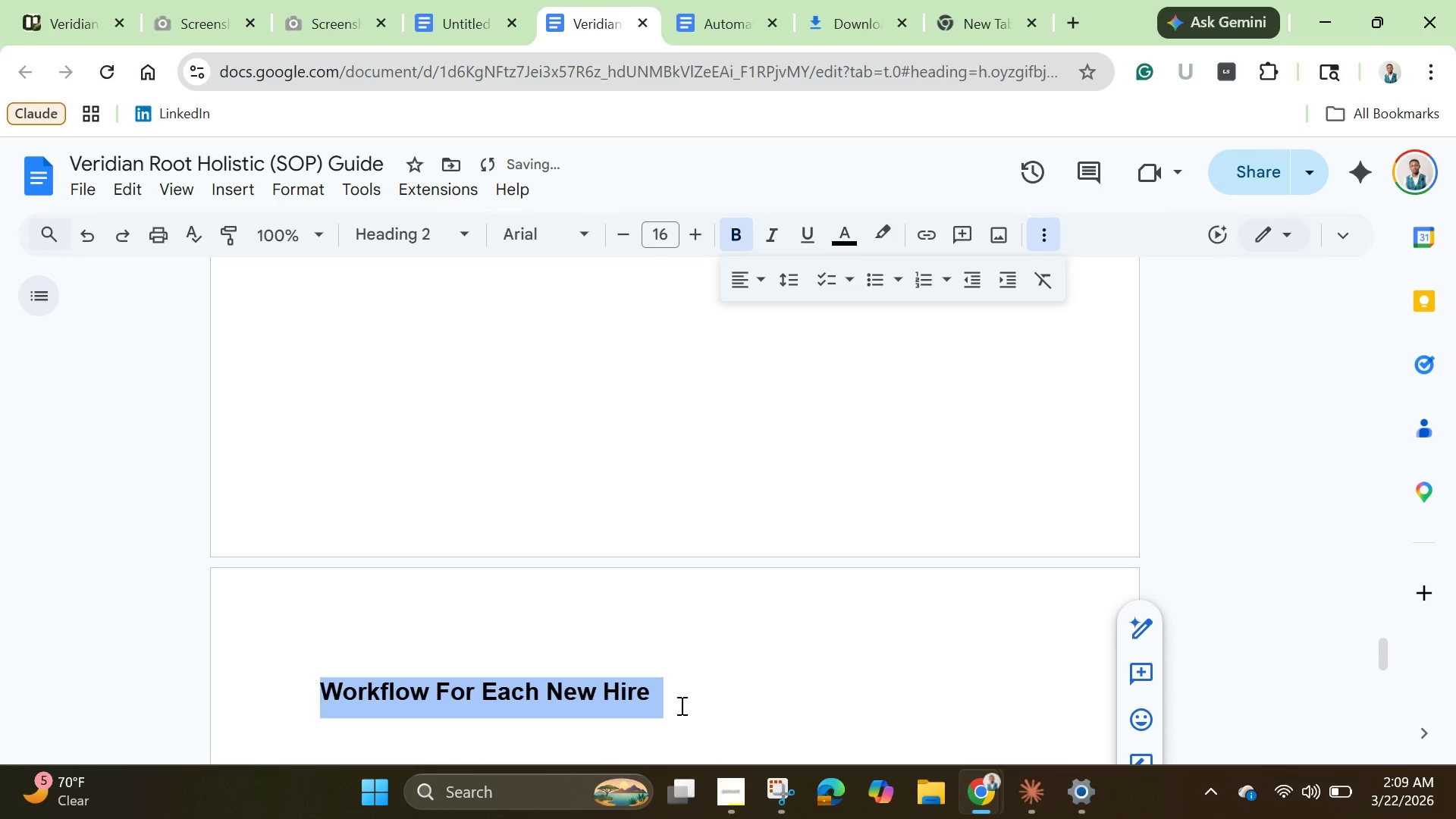 
left_click([680, 705])
 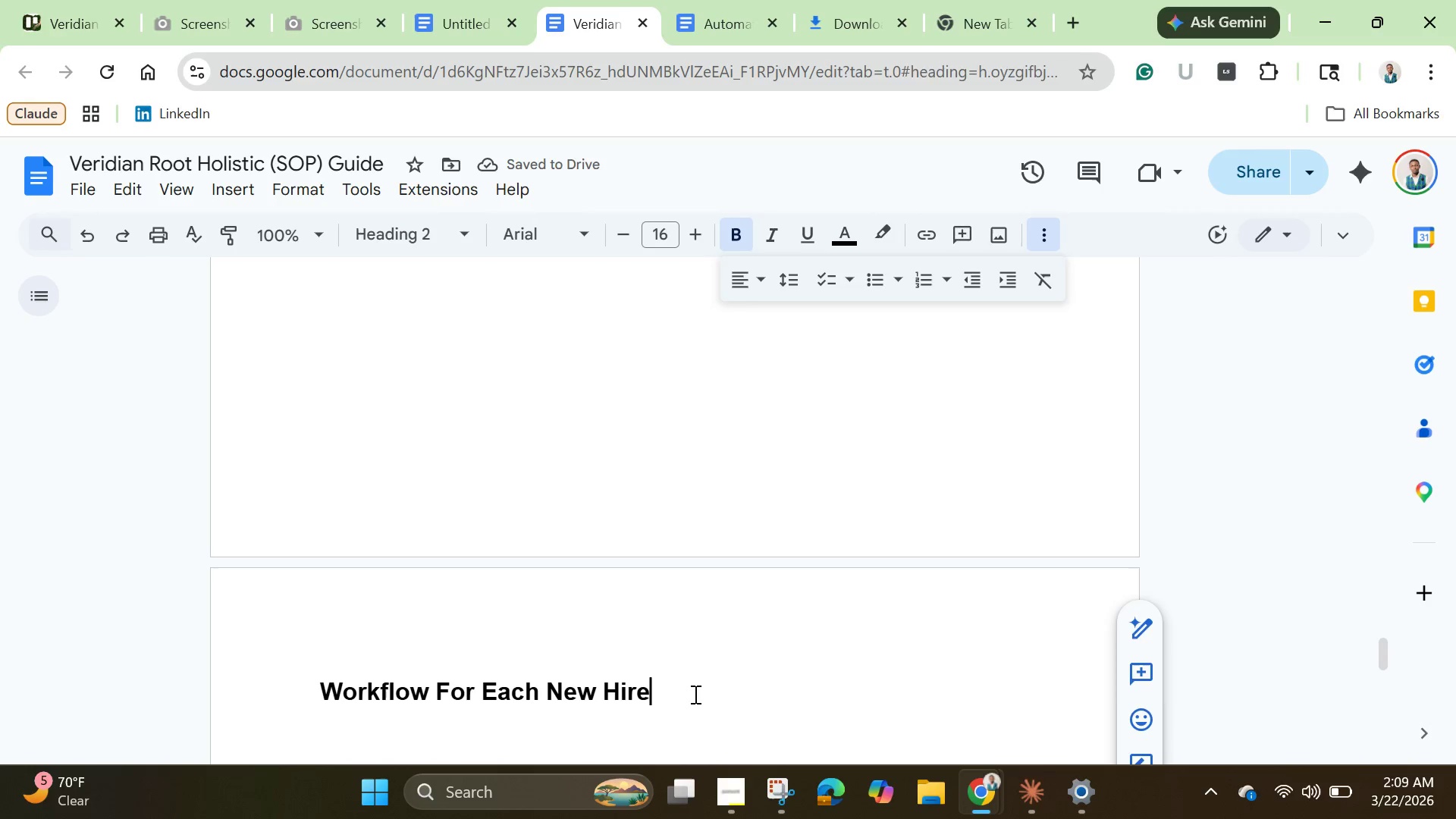 
key(Enter)
 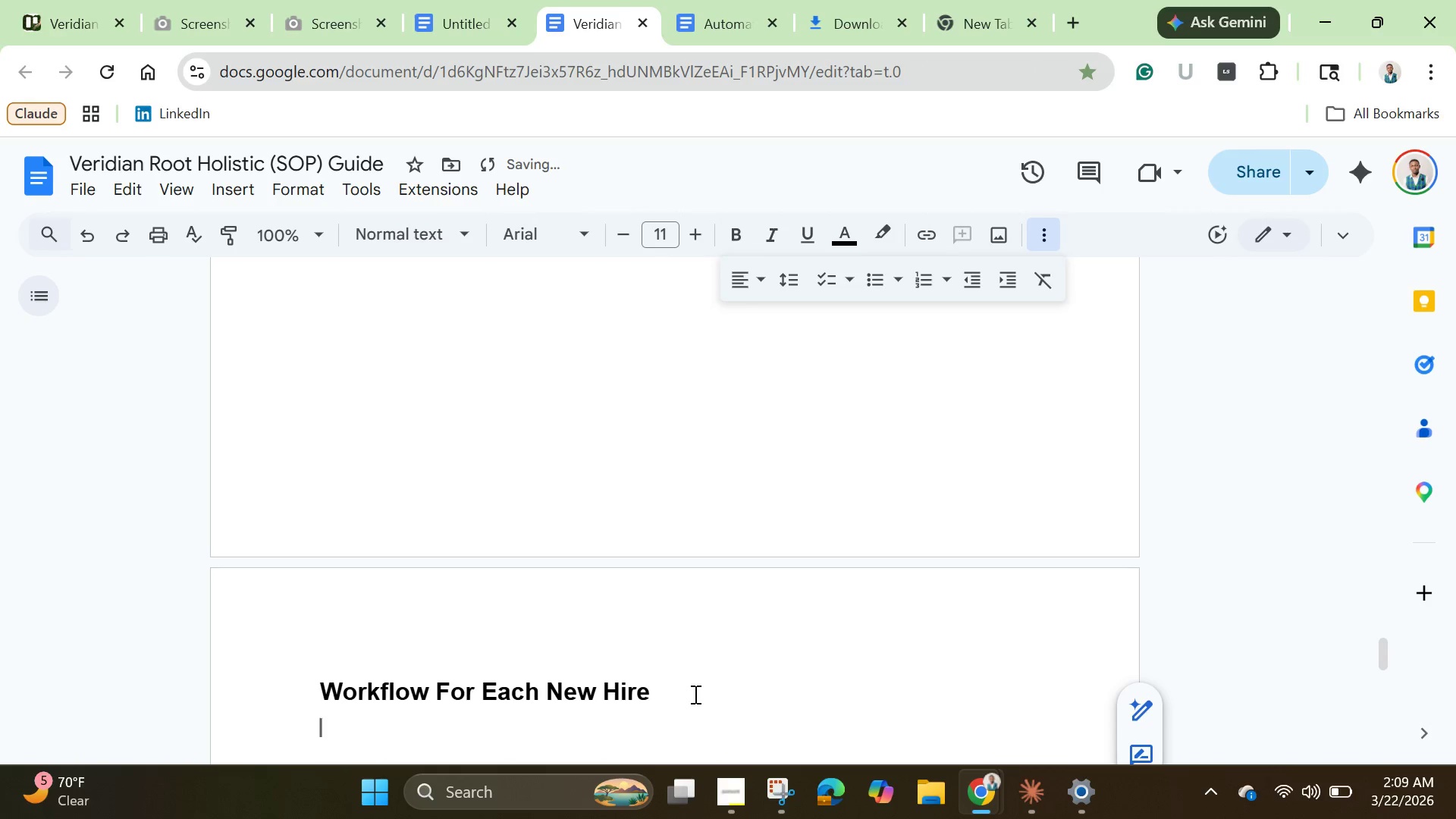 
type(Week 102)
key(Backspace)
key(Backspace)
type(-2 )
key(Backspace)
type(: Documentaion )
 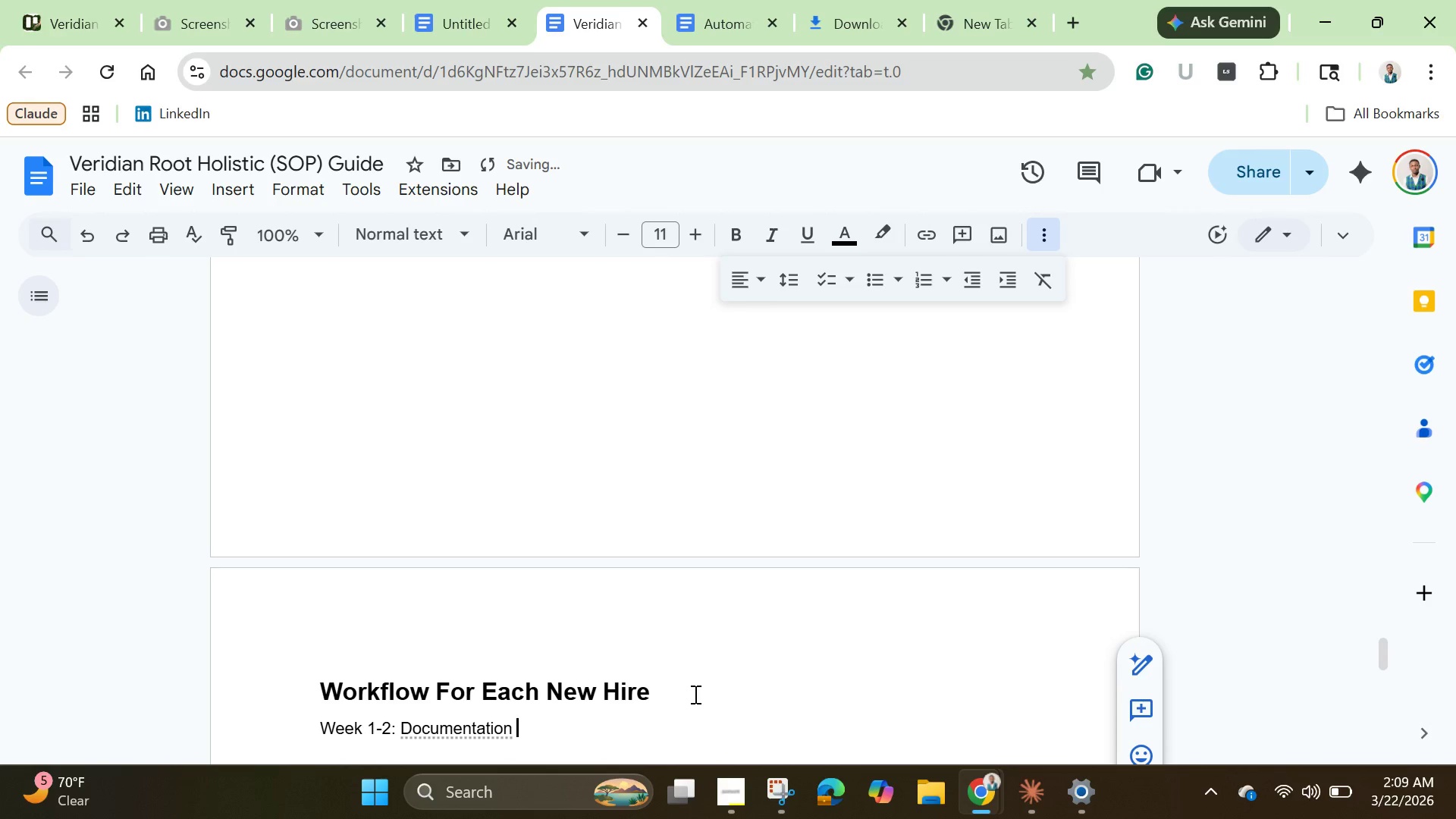 
hold_key(key=ShiftLeft, duration=1.11)
 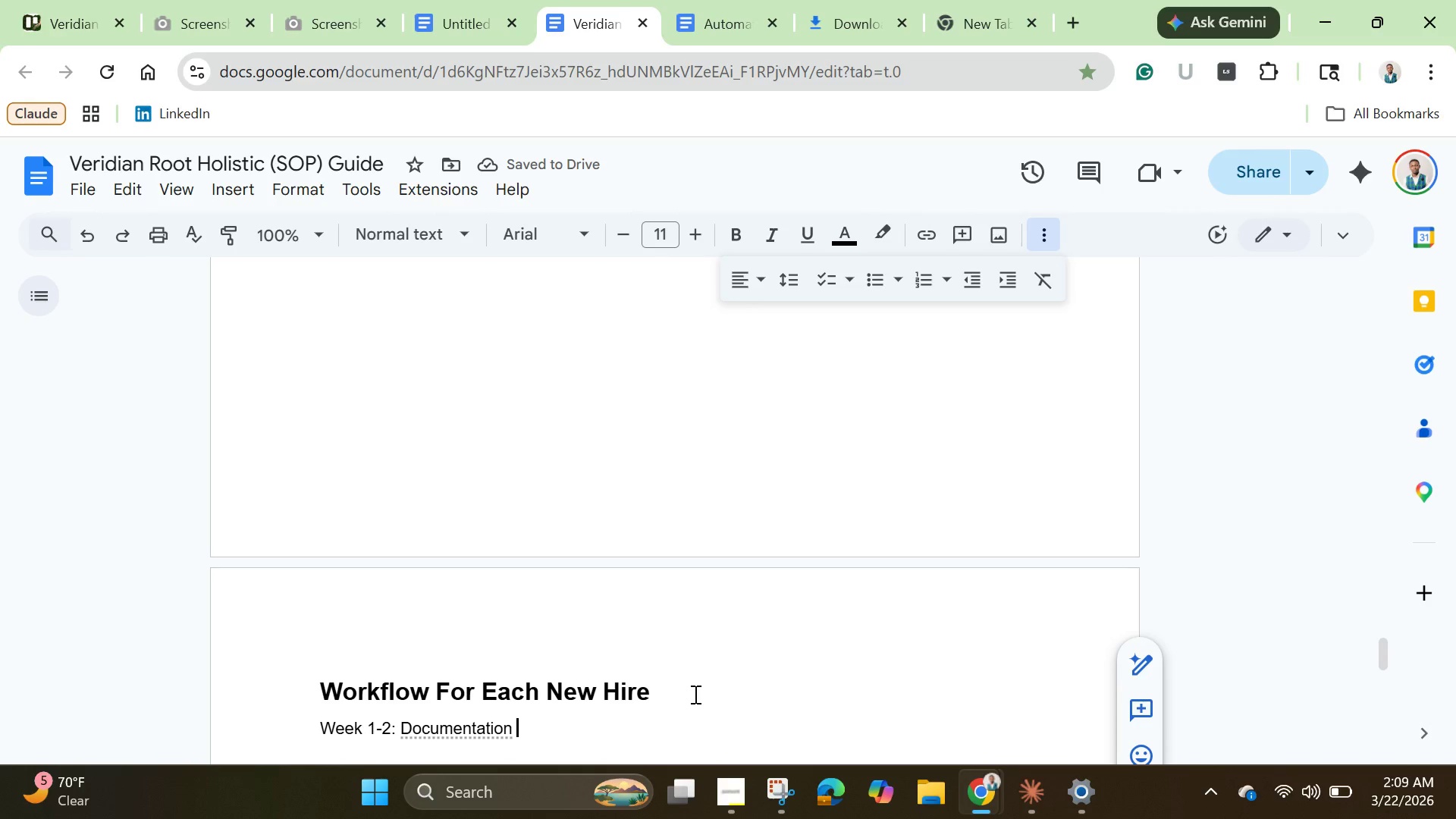 
type(Phase)
 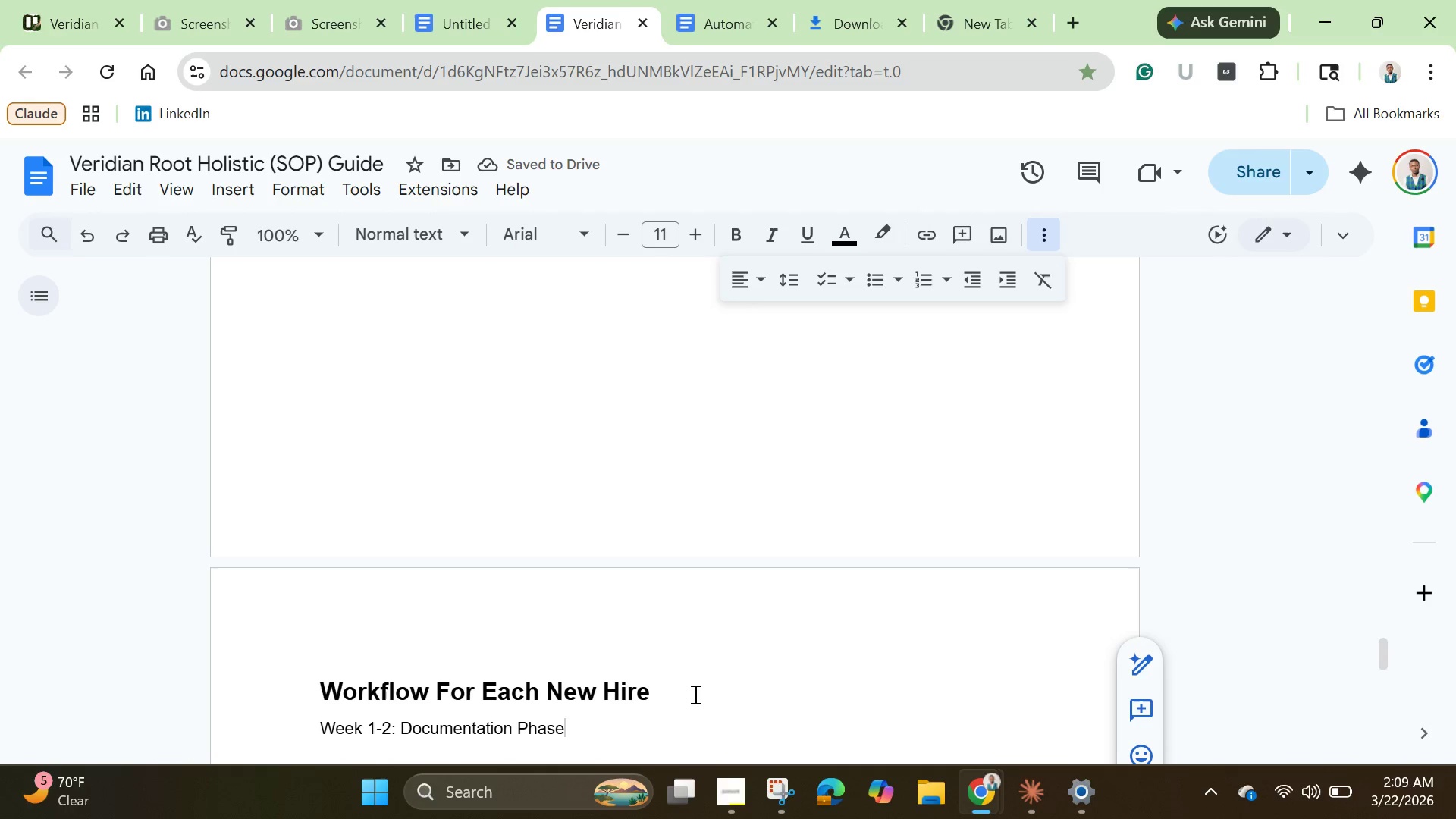 
key(Enter)
 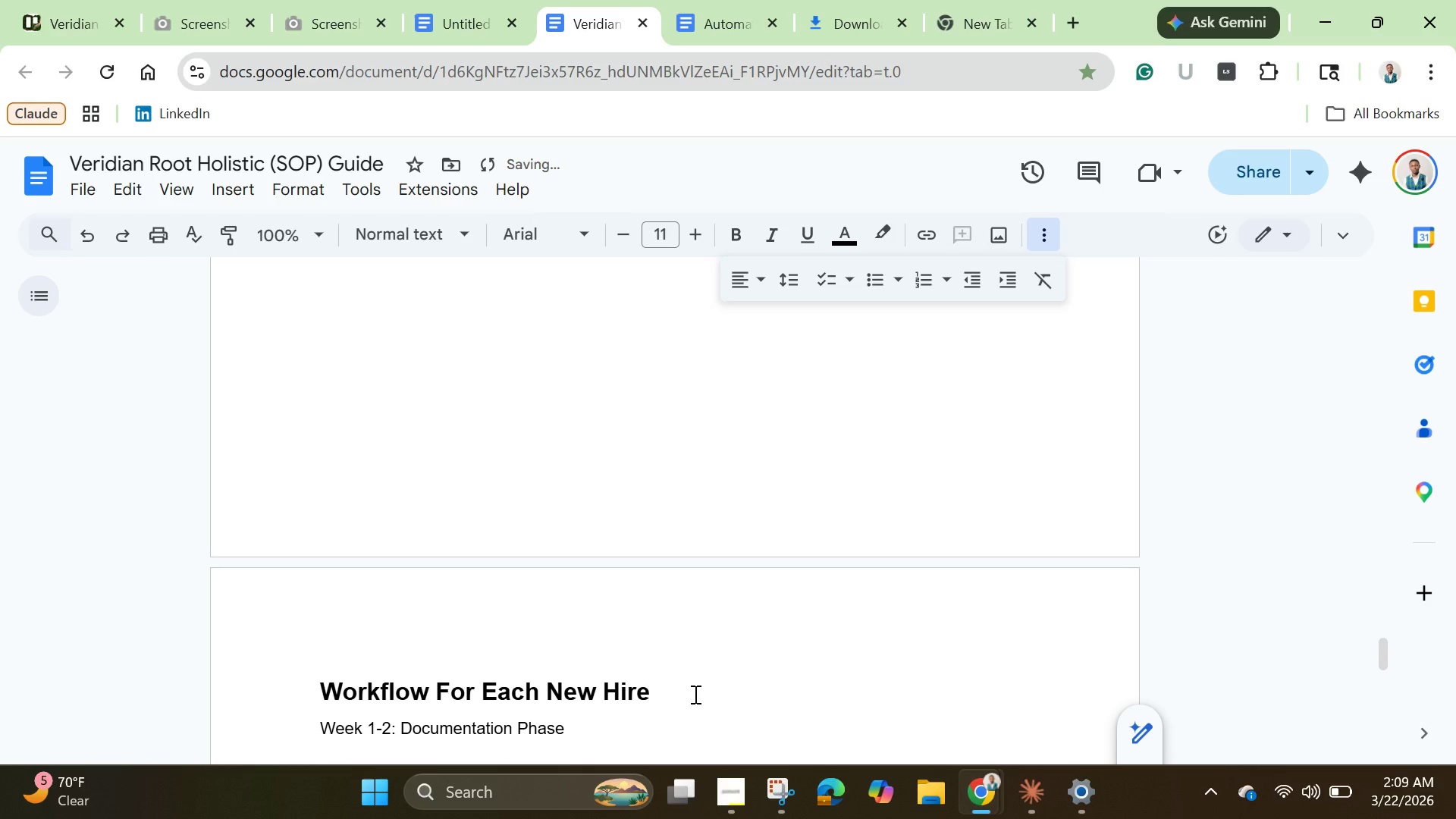 
type(1. Create a card from the :)
key(Backspace)
type("New Practitioner Setuop)
key(Backspace)
key(Backspace)
type(p )
key(Backspace)
type(:)
key(Backspace)
type(" template)
 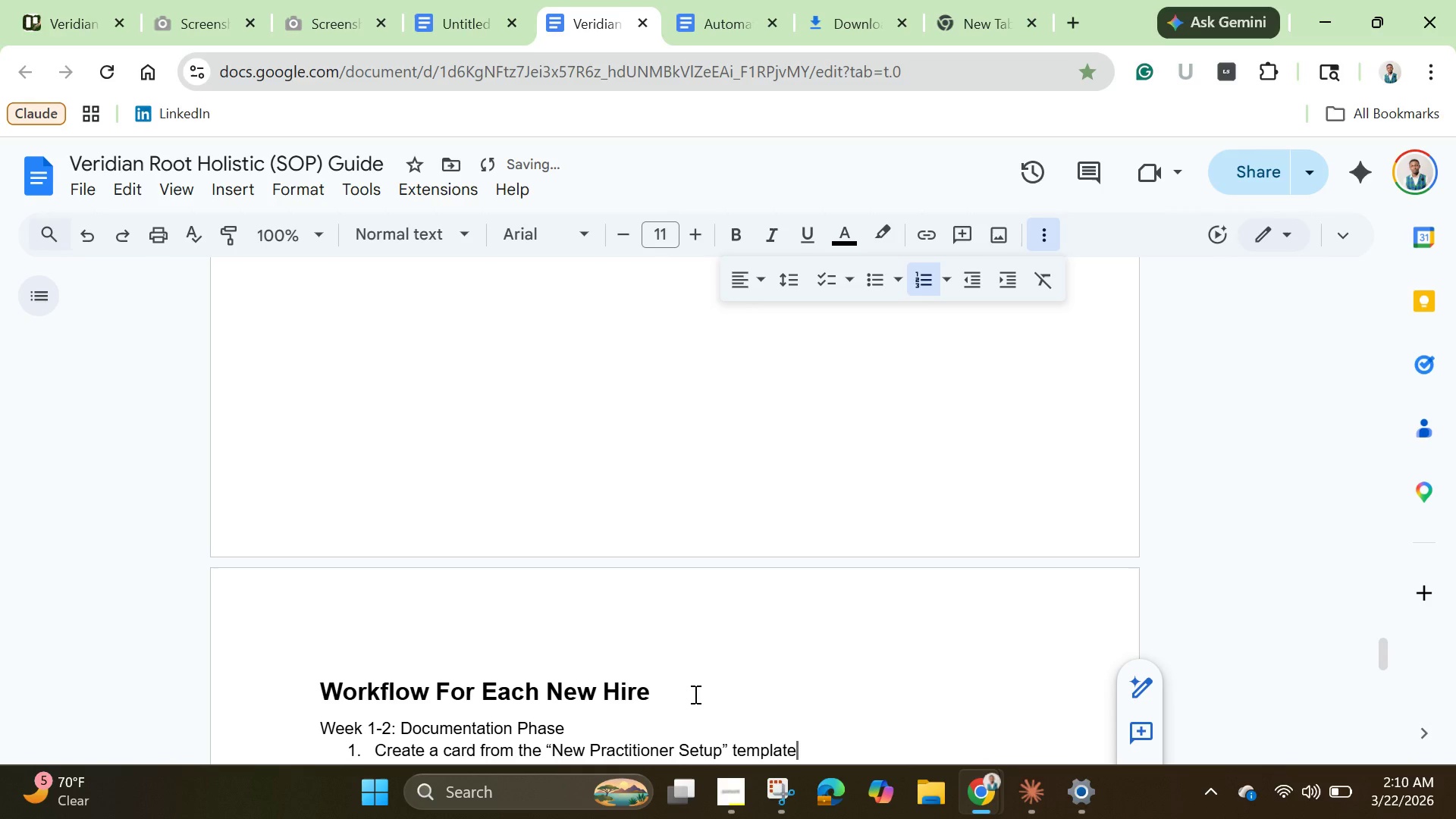 
key(Enter)
 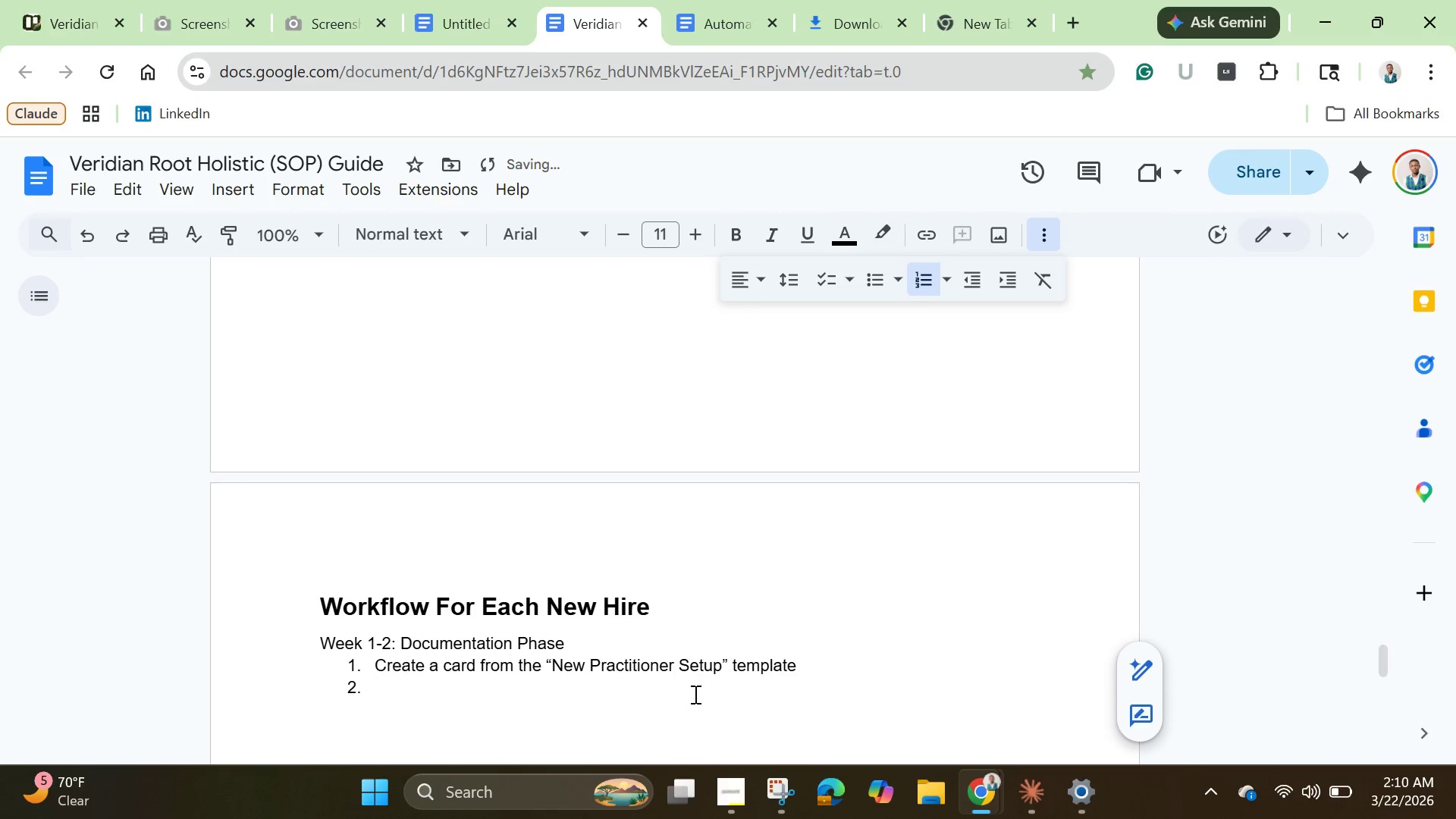 
type(Add )